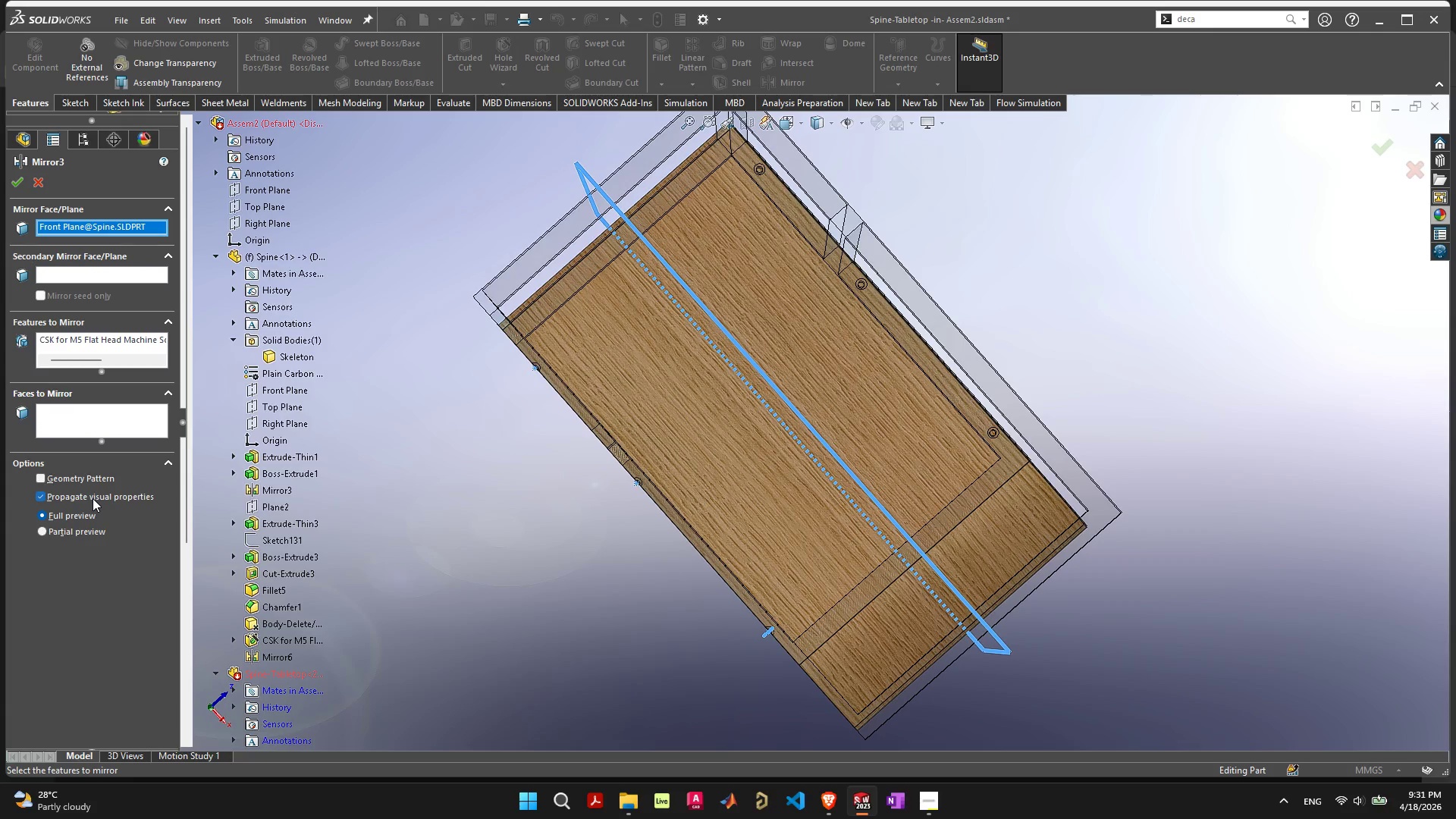 
left_click([75, 422])
 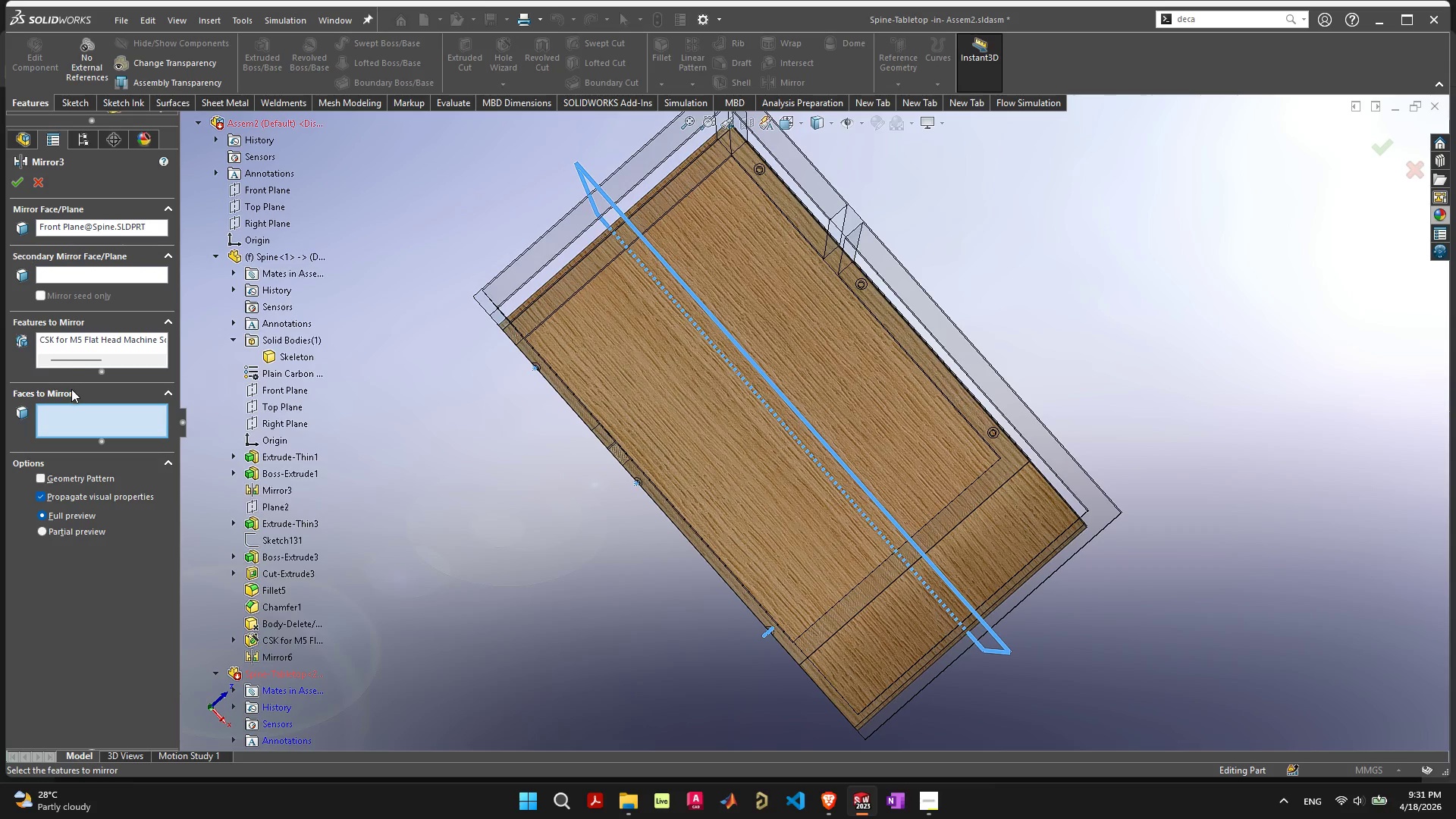 
left_click([93, 272])
 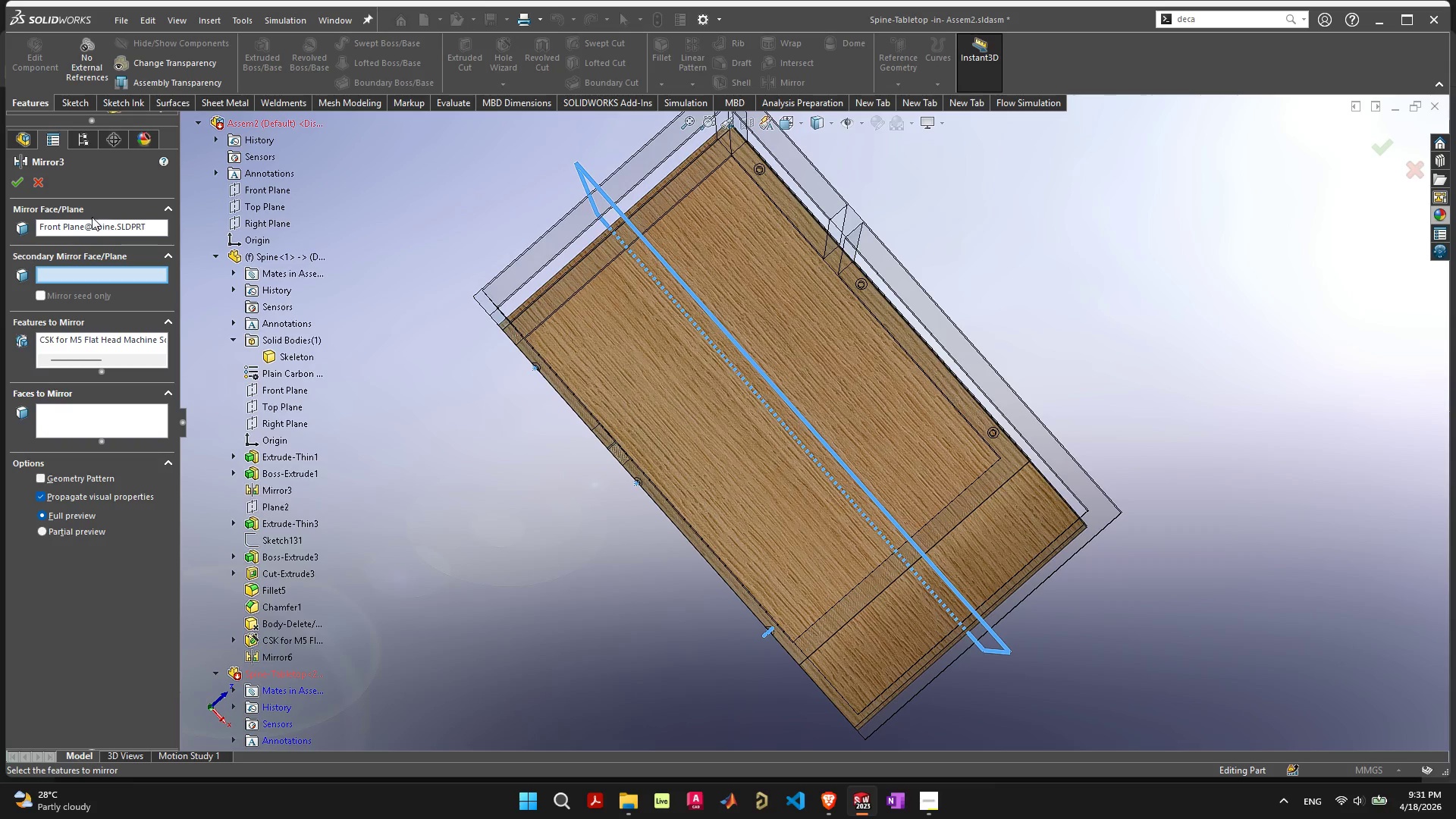 
double_click([88, 228])
 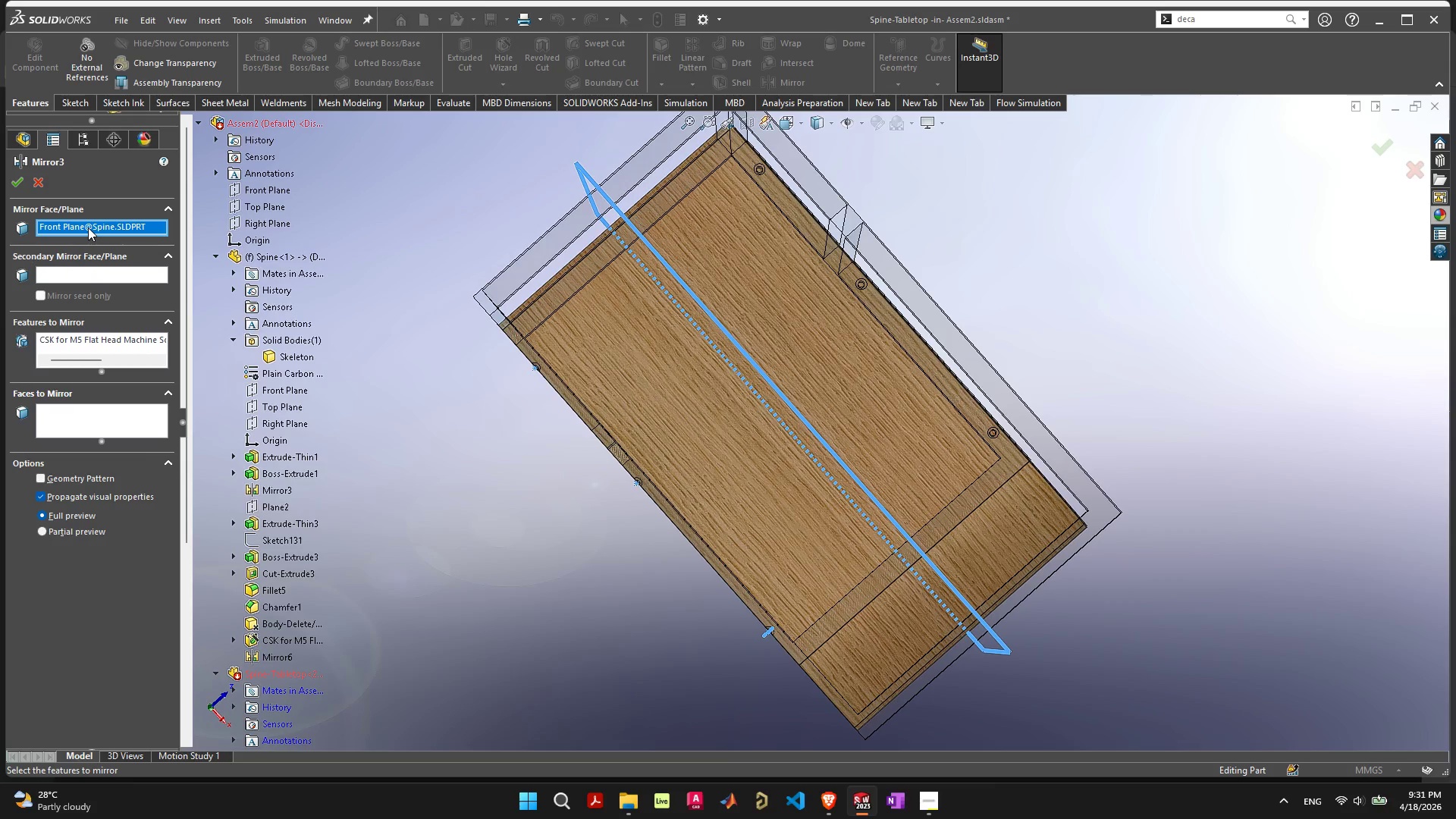 
wait(5.84)
 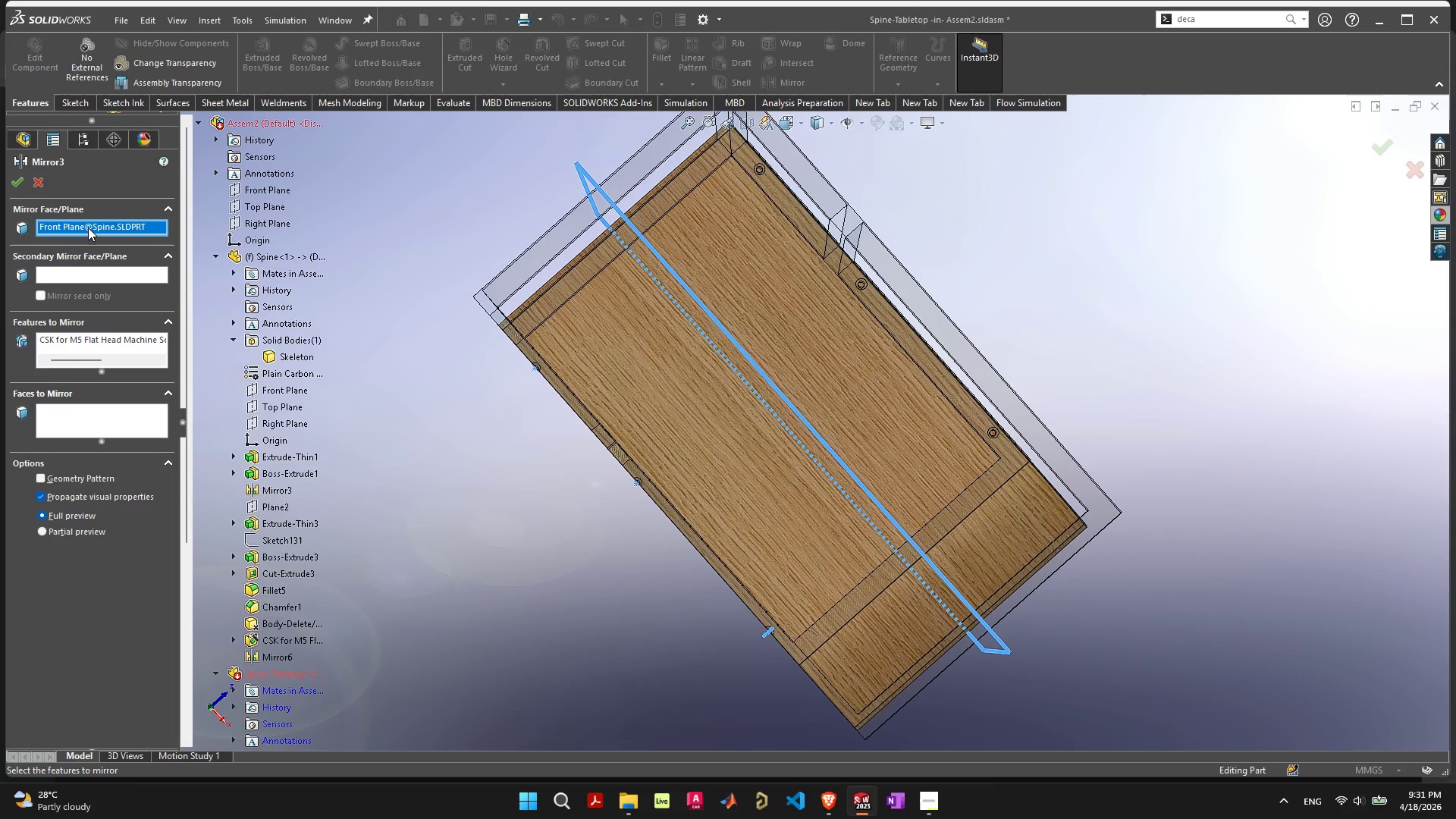 
left_click([77, 275])
 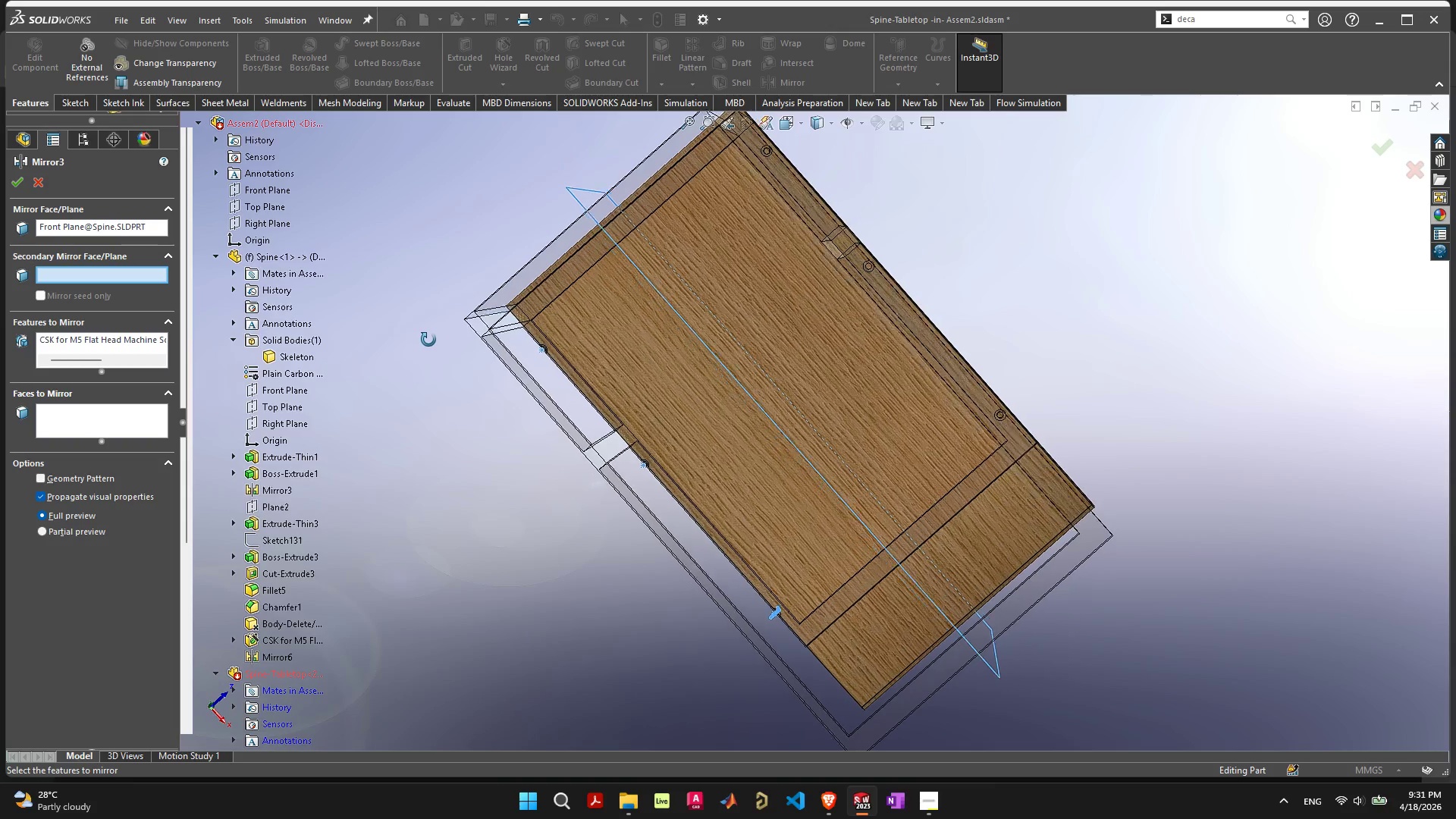 
wait(5.17)
 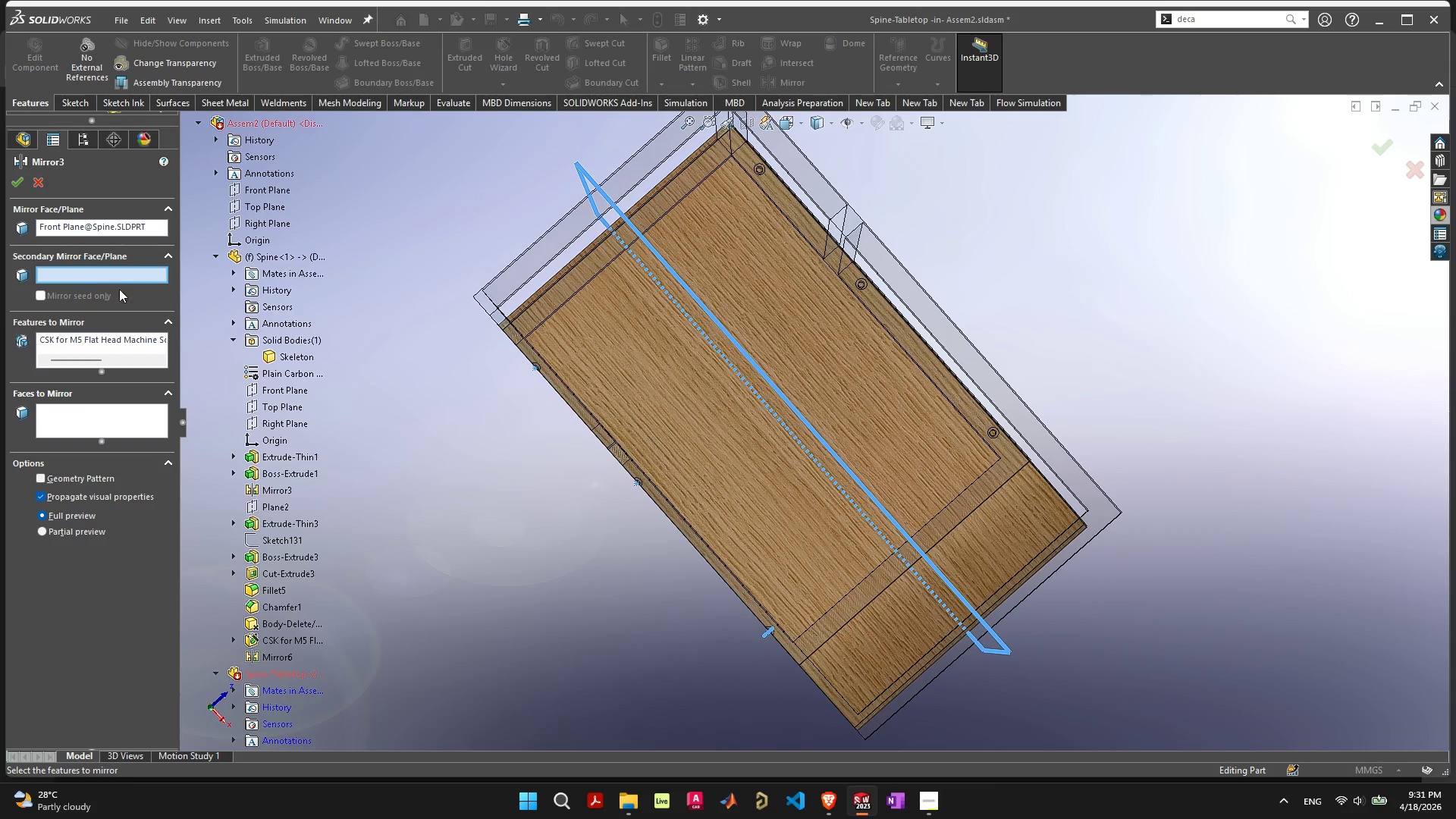 
scroll: coordinate [504, 368], scroll_direction: up, amount: 3.0
 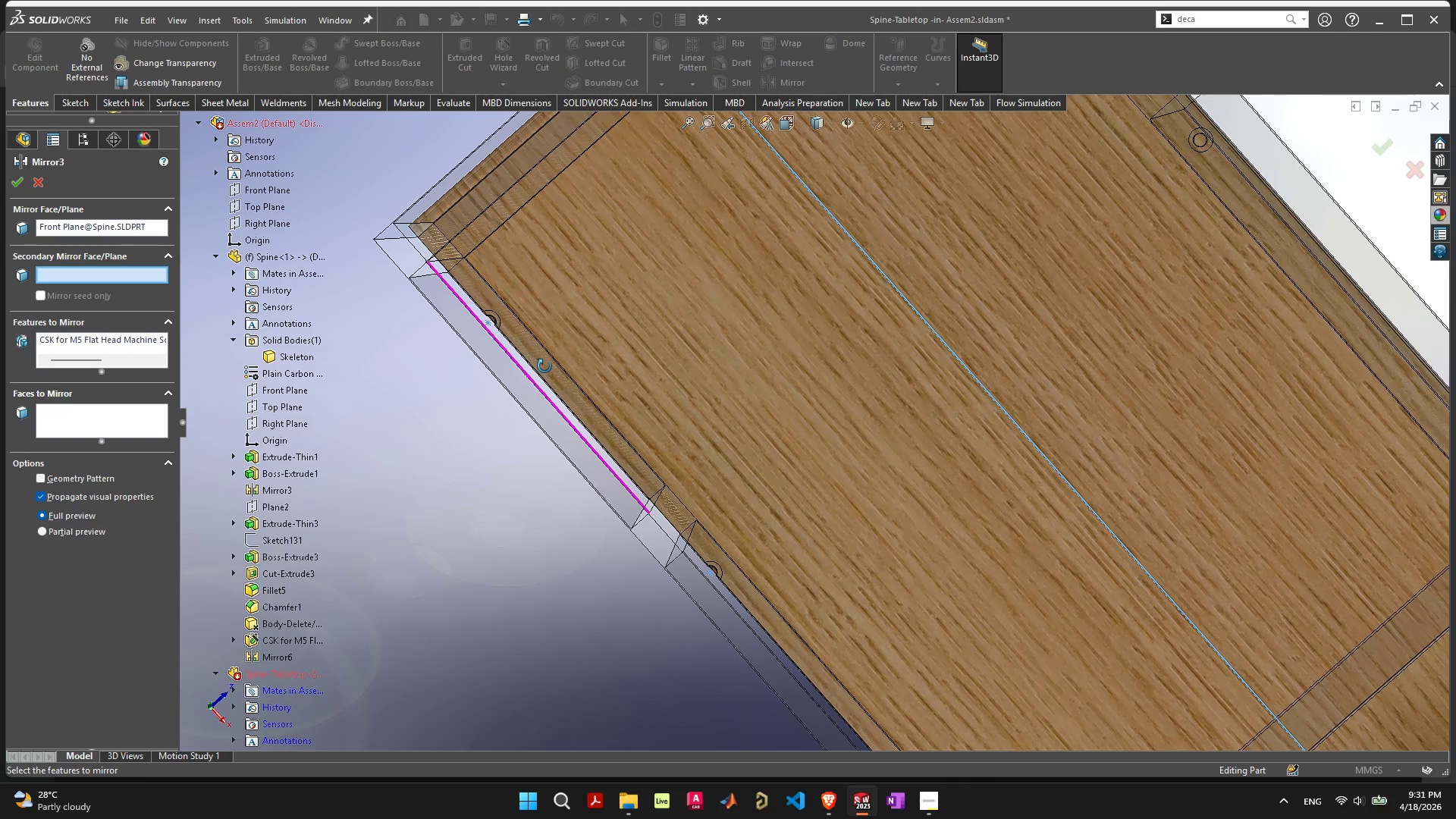 
scroll: coordinate [648, 356], scroll_direction: down, amount: 4.0
 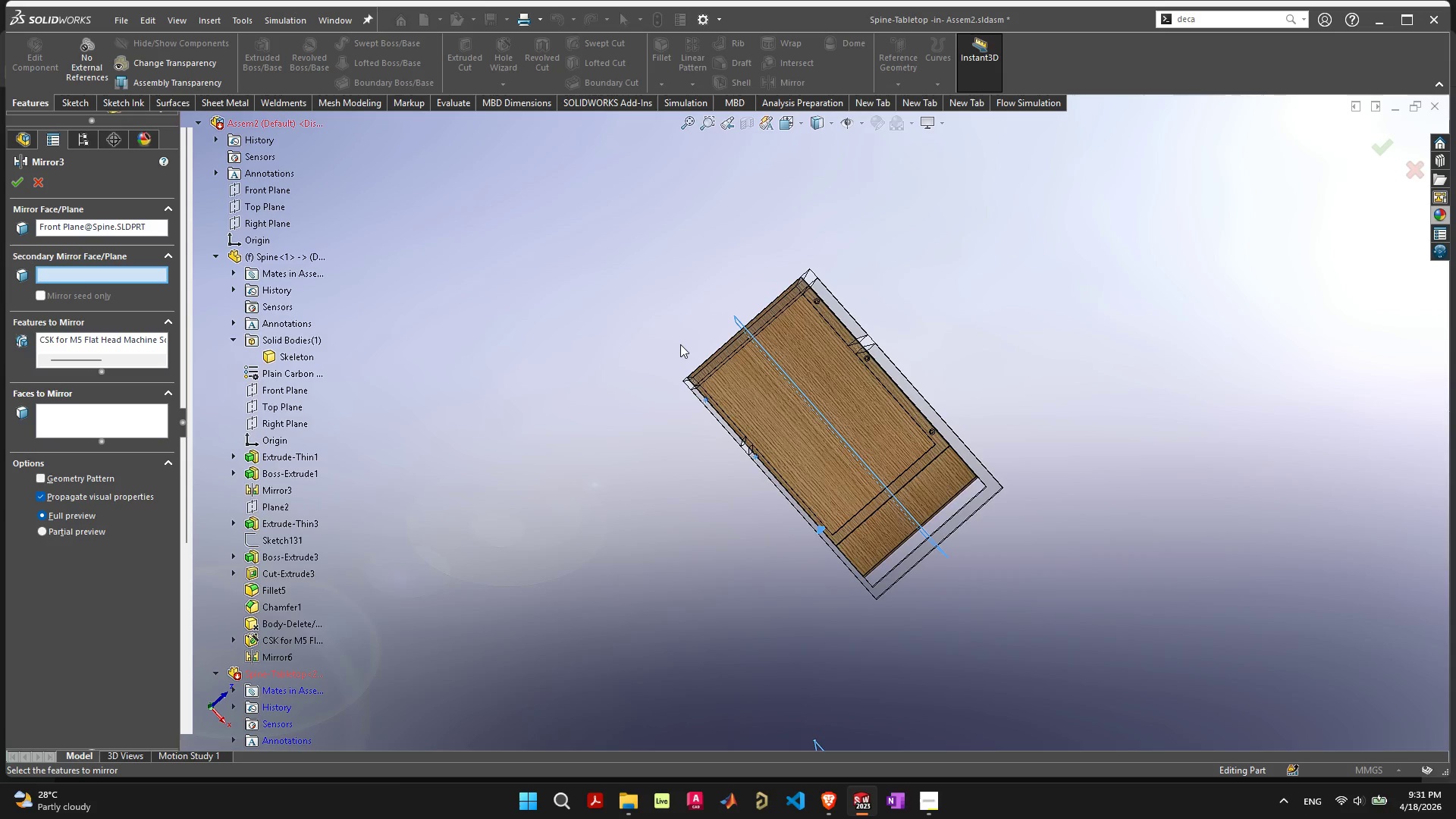 
scroll: coordinate [680, 344], scroll_direction: up, amount: 2.0
 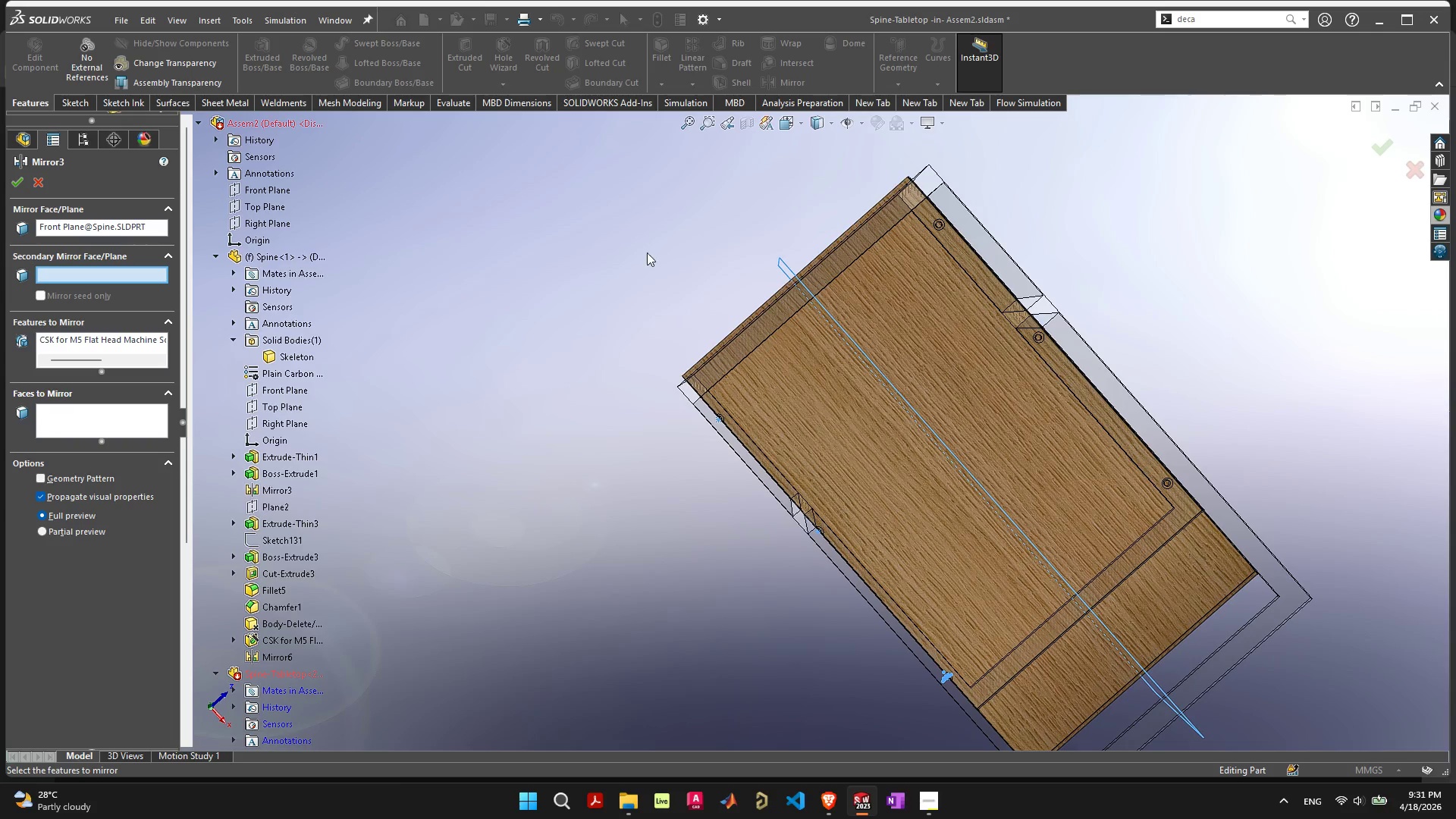 
mouse_move([779, 127])
 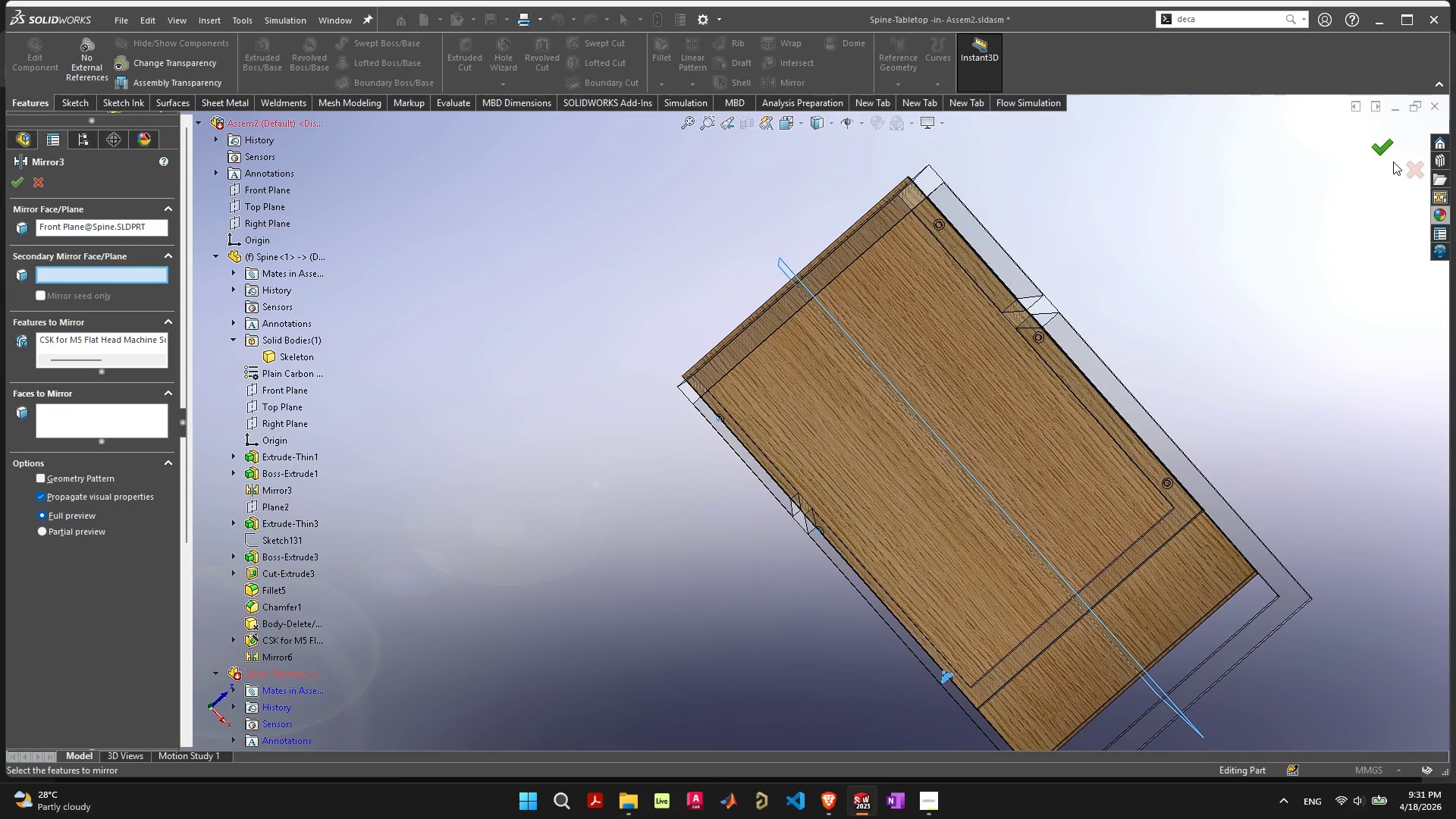 
left_click([1411, 168])
 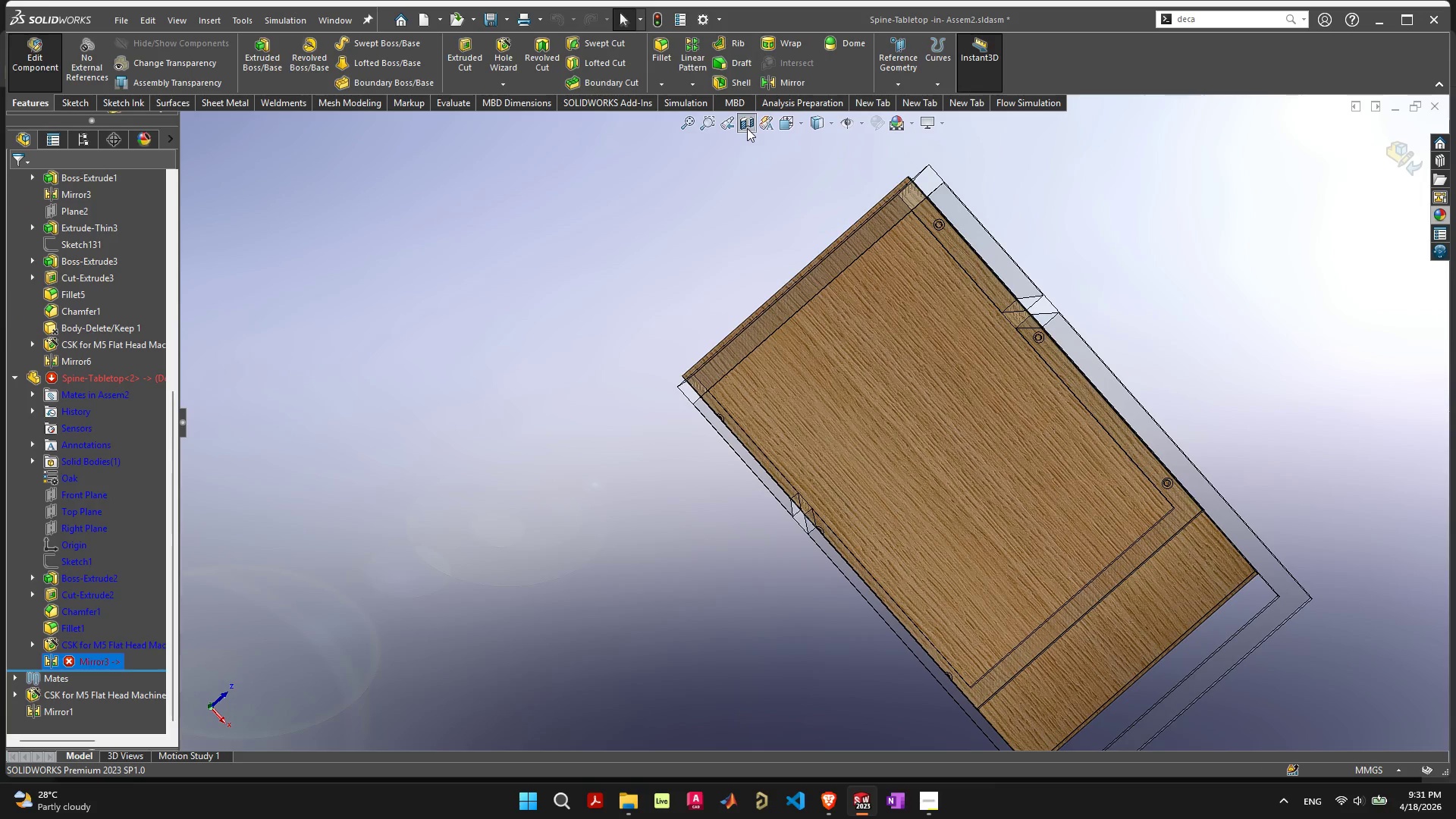 
left_click([748, 124])
 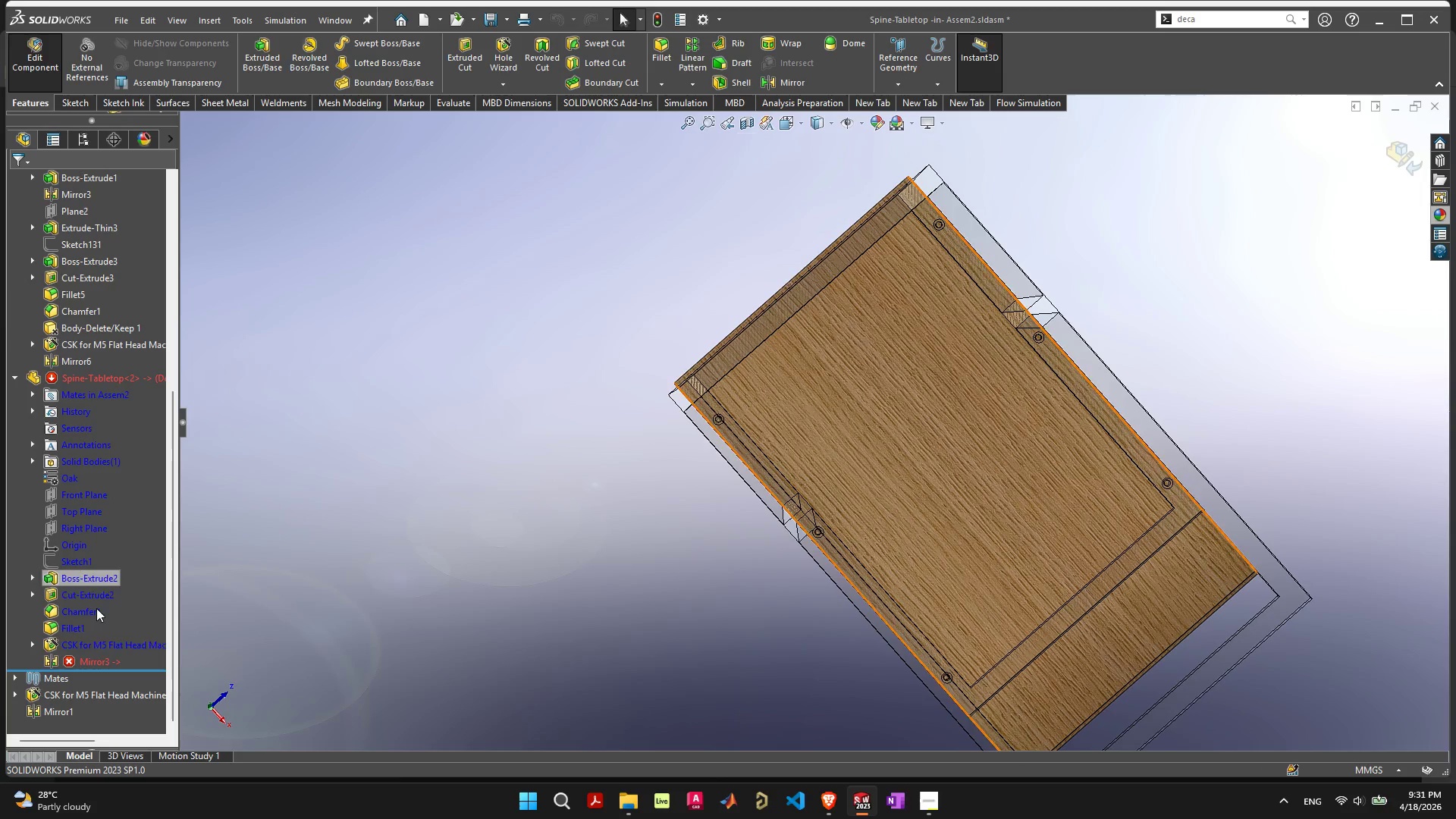 
right_click([85, 661])
 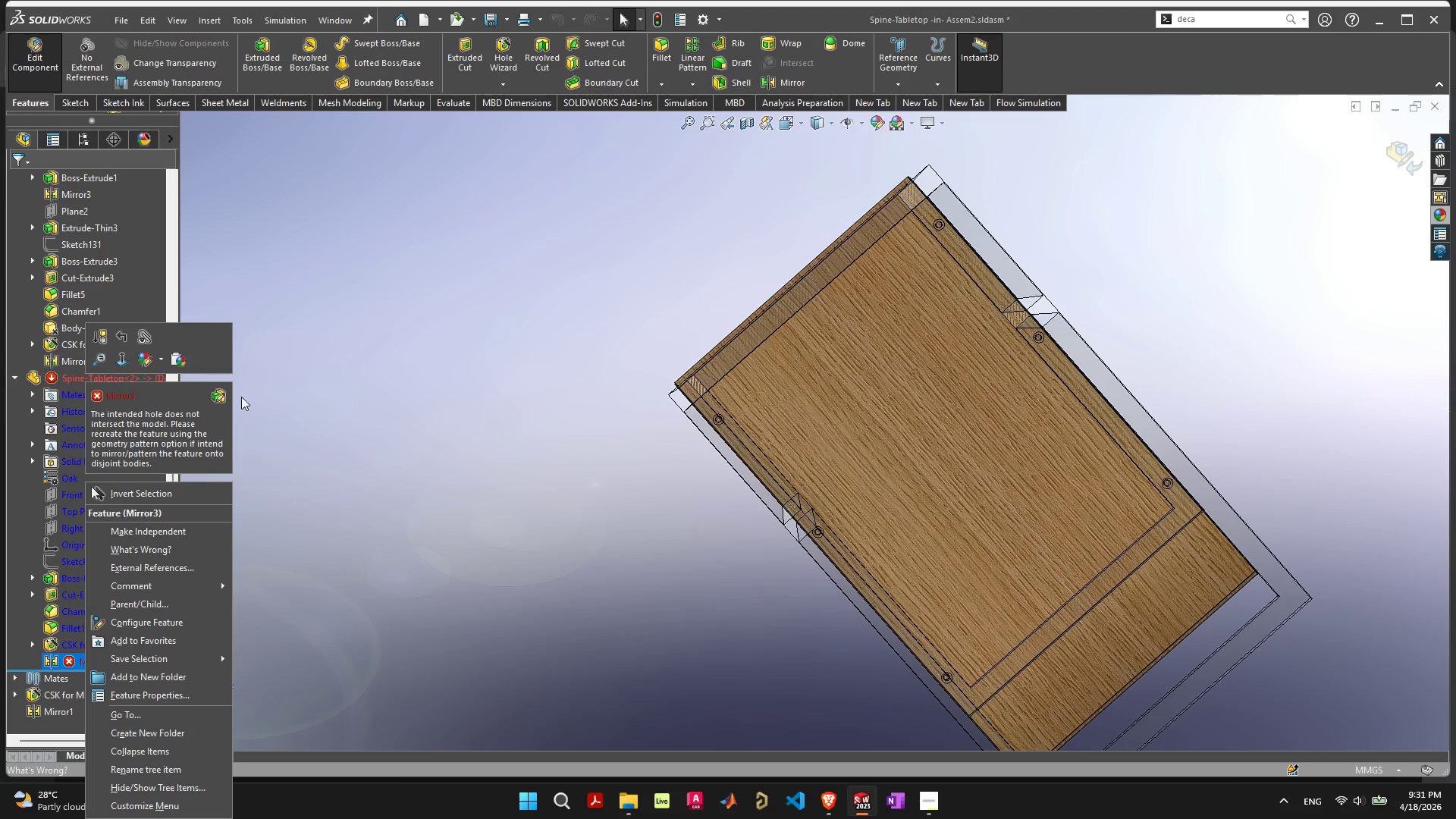 
left_click([221, 395])
 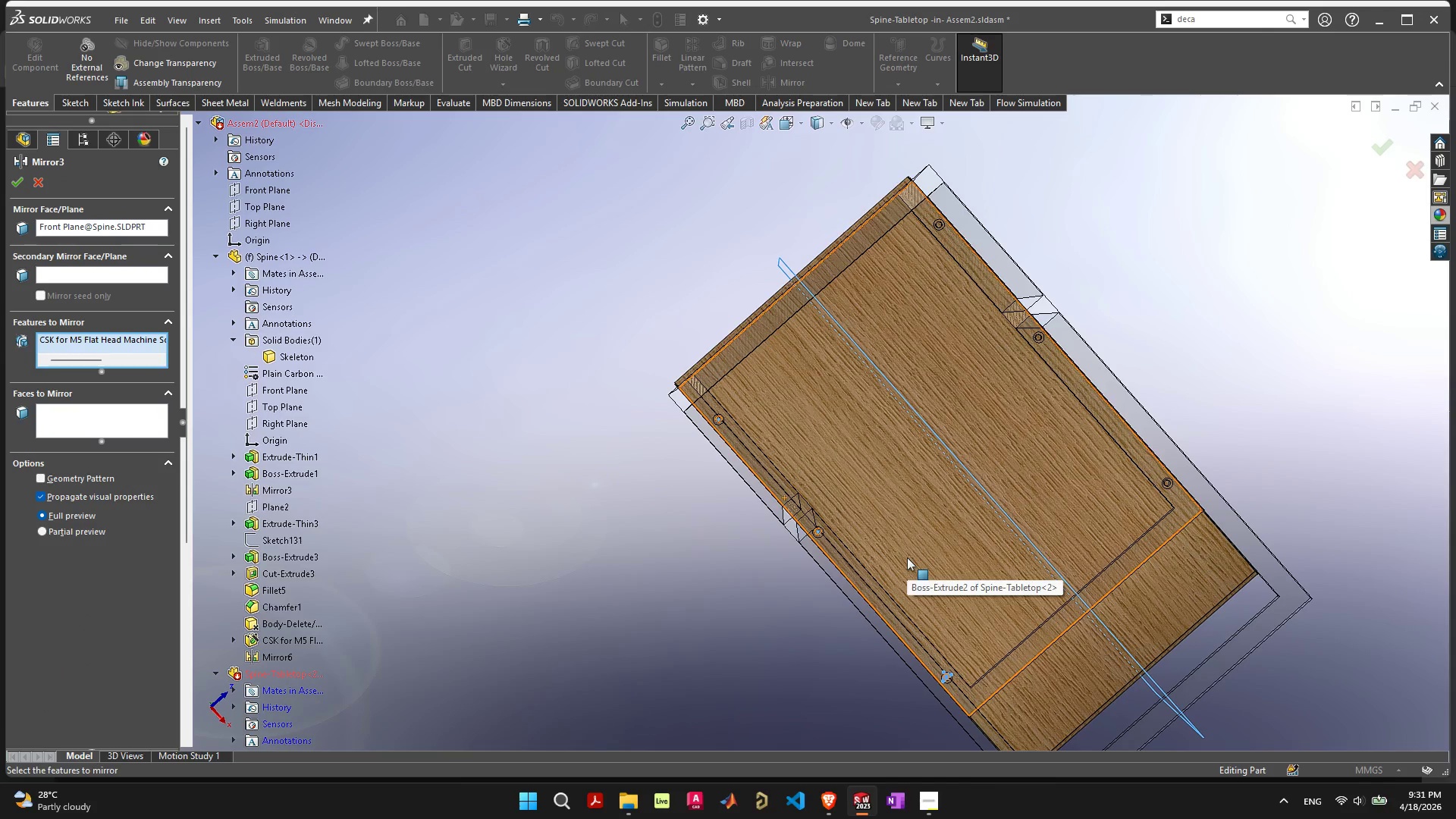 
scroll: coordinate [899, 506], scroll_direction: up, amount: 1.0
 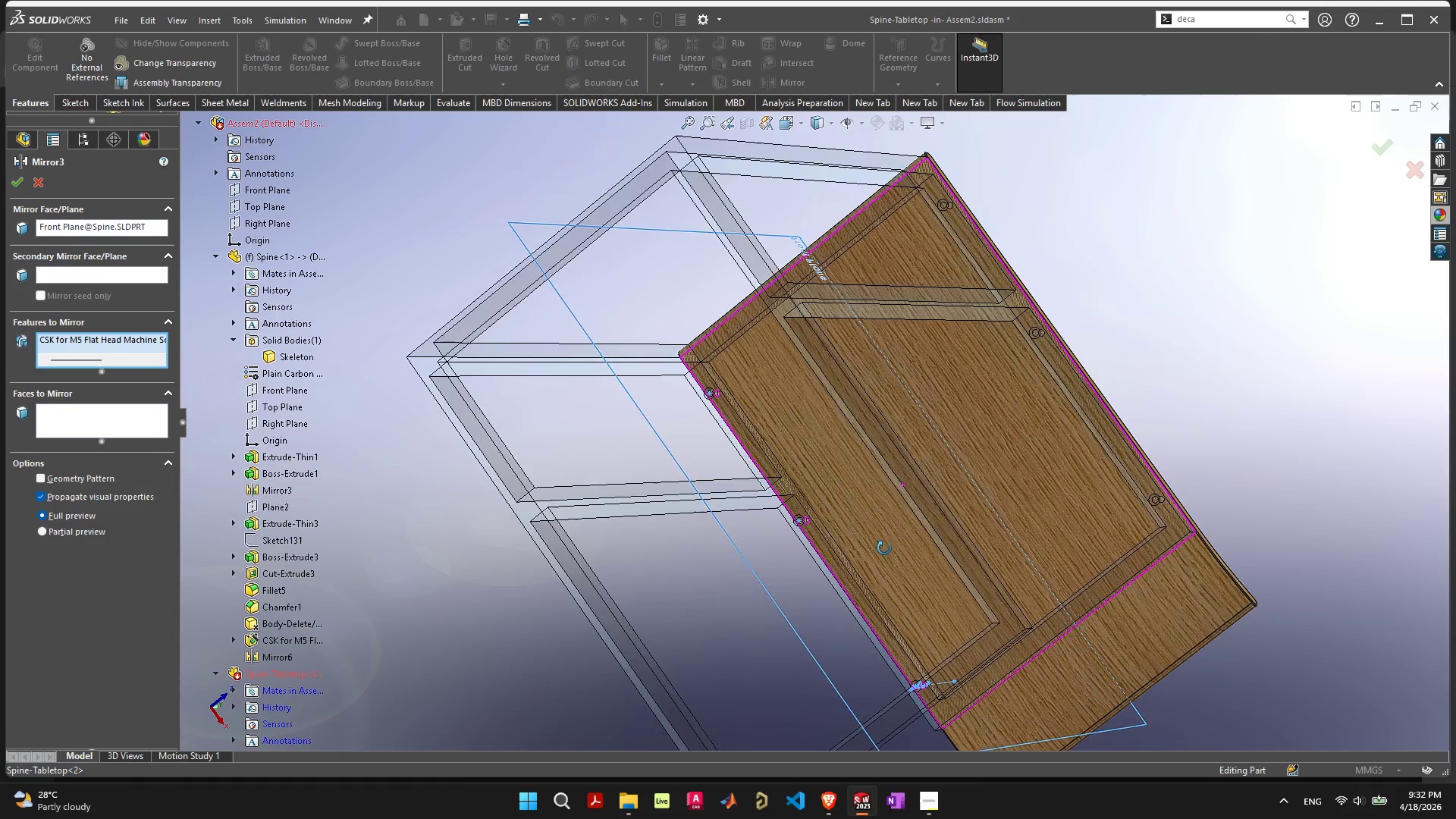 
wait(5.62)
 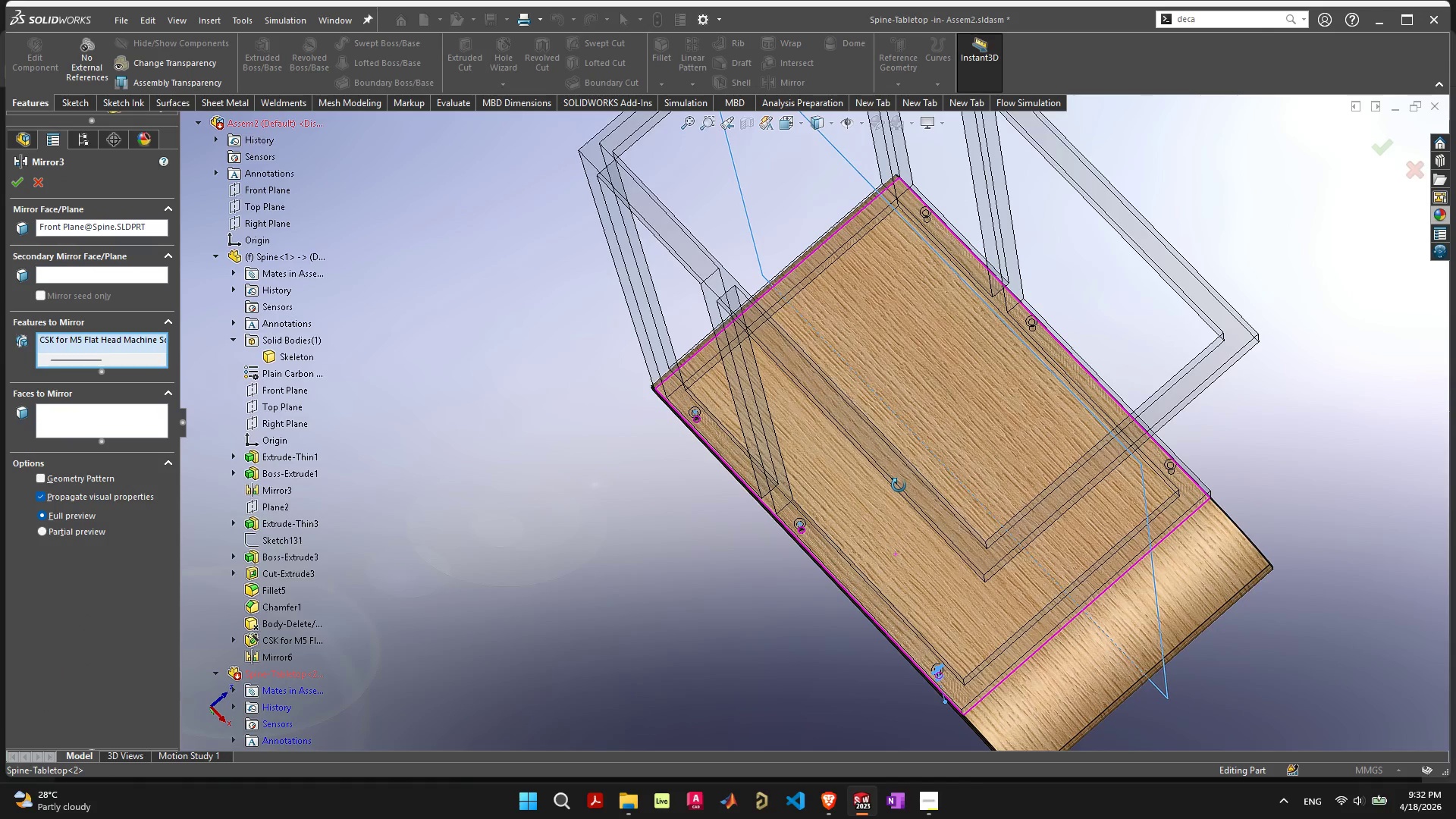 
scroll: coordinate [1033, 344], scroll_direction: up, amount: 5.0
 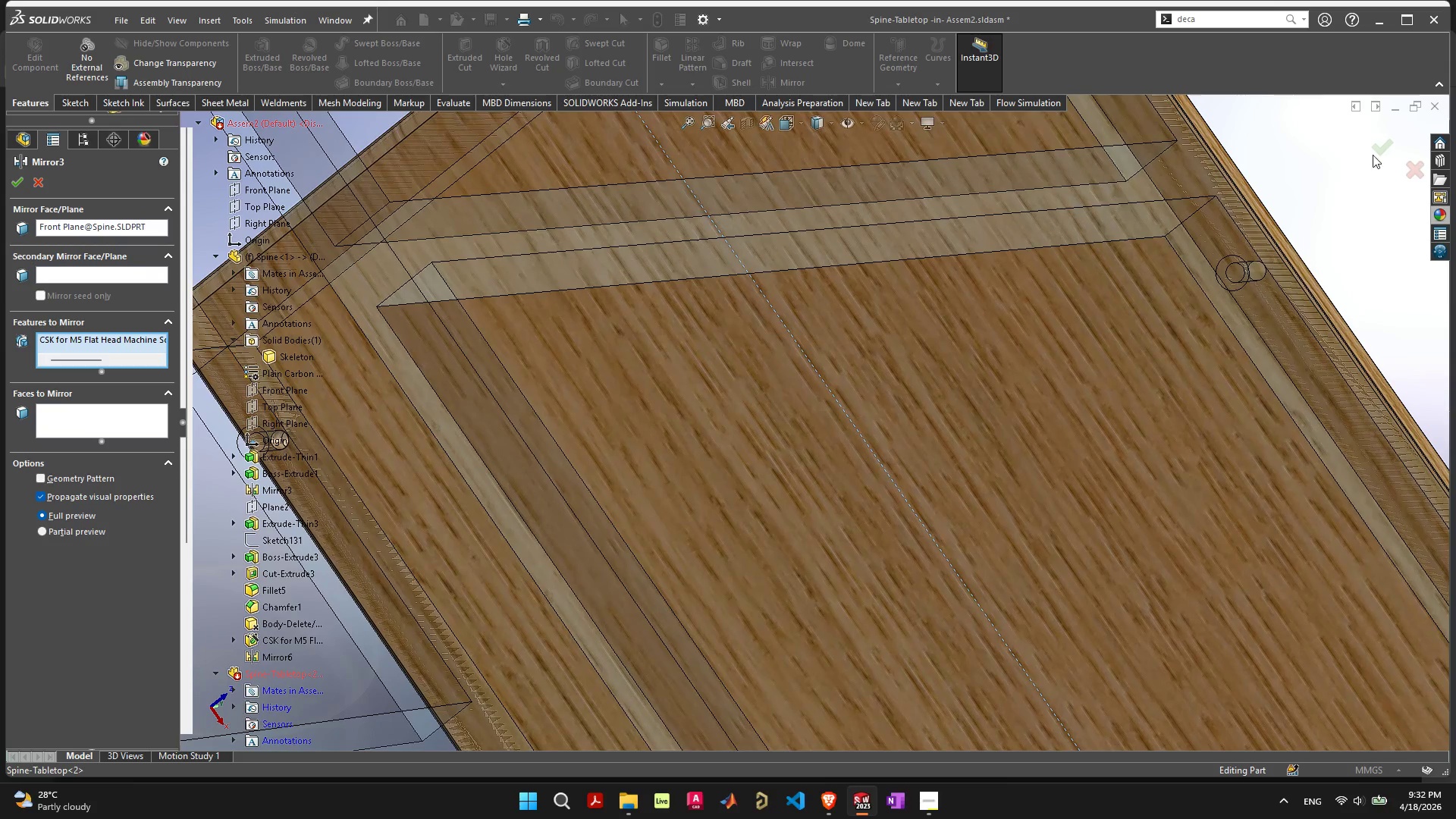 
left_click([1385, 150])
 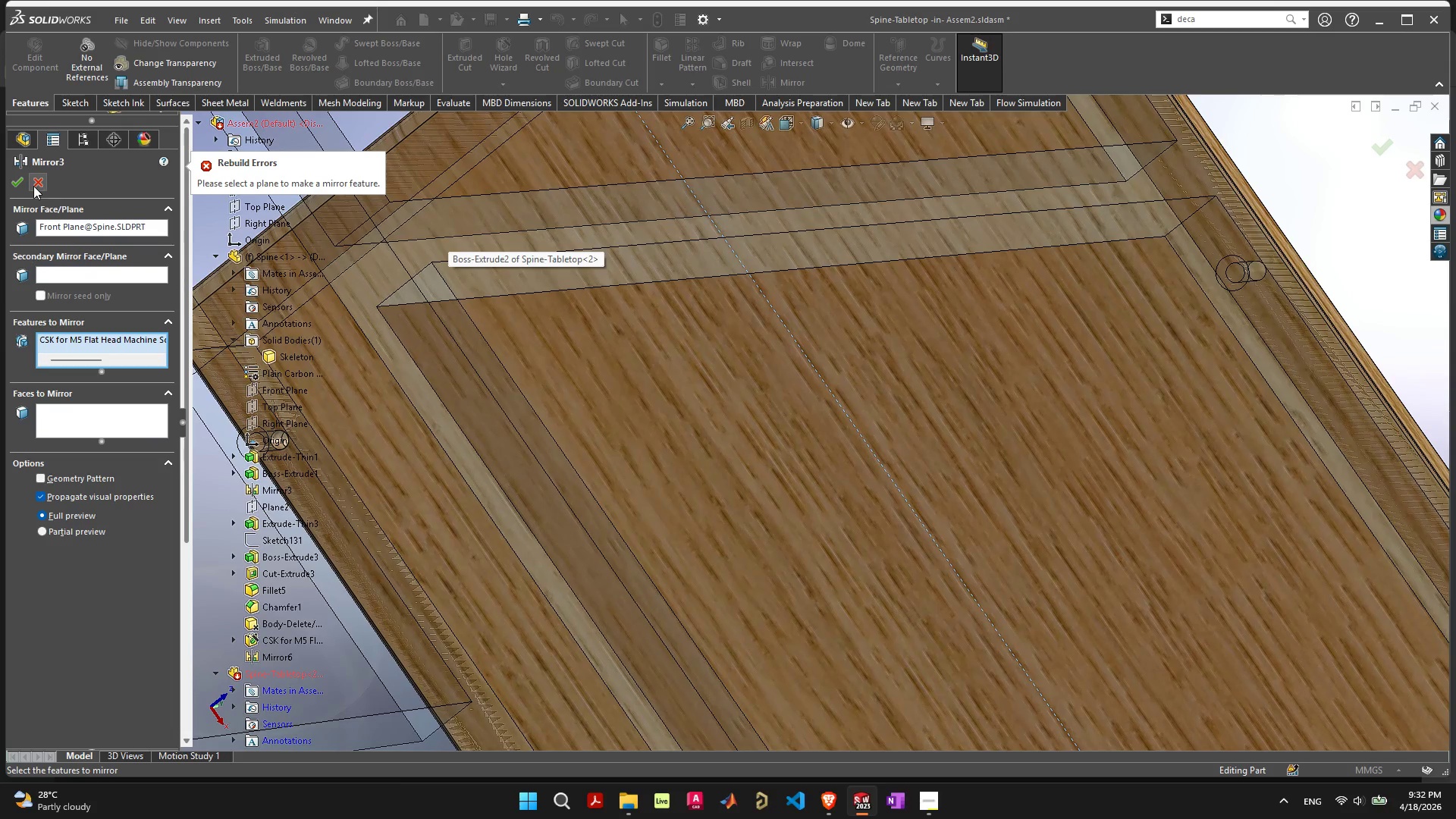 
left_click([33, 186])
 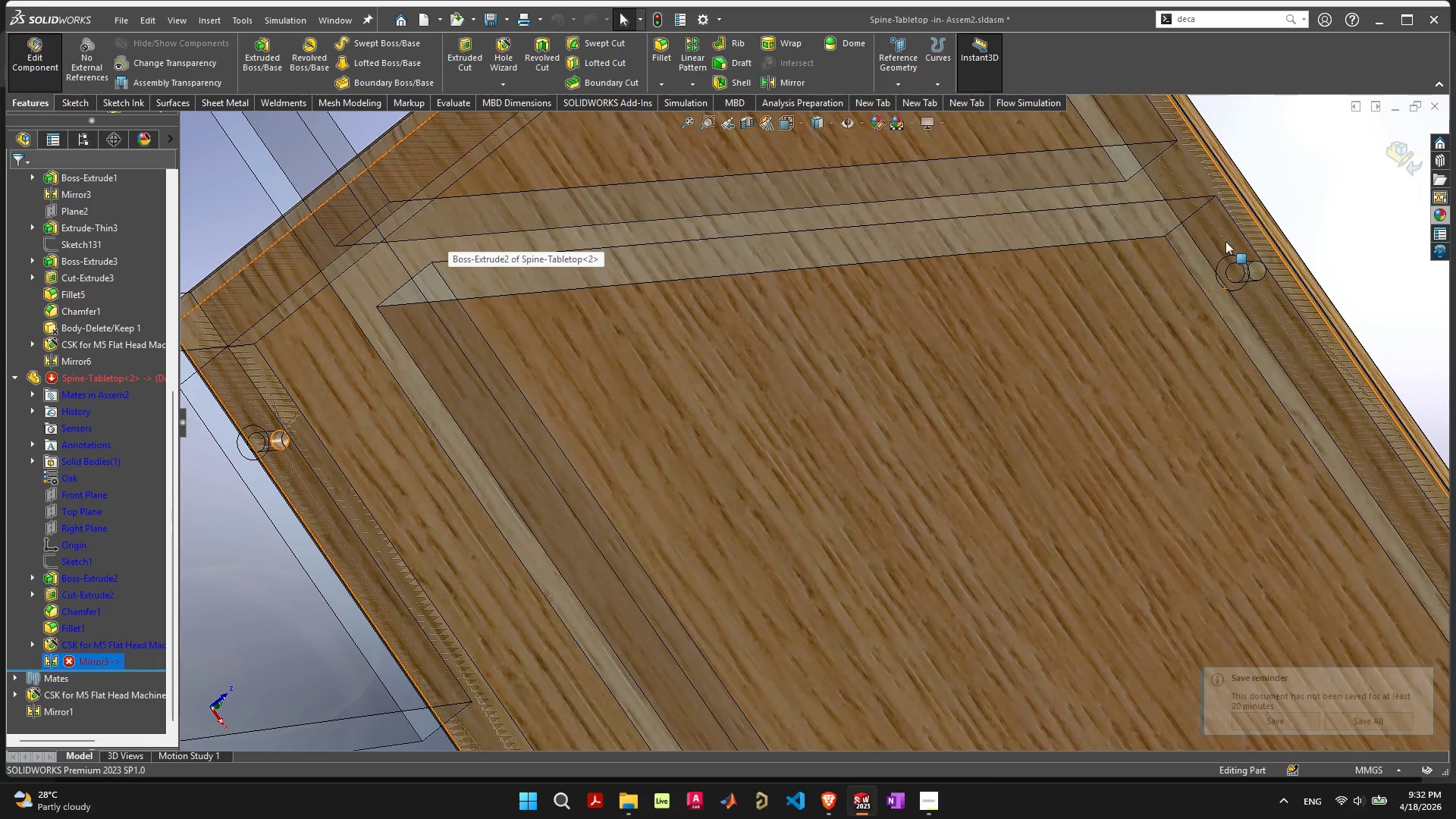 
left_click([1240, 284])
 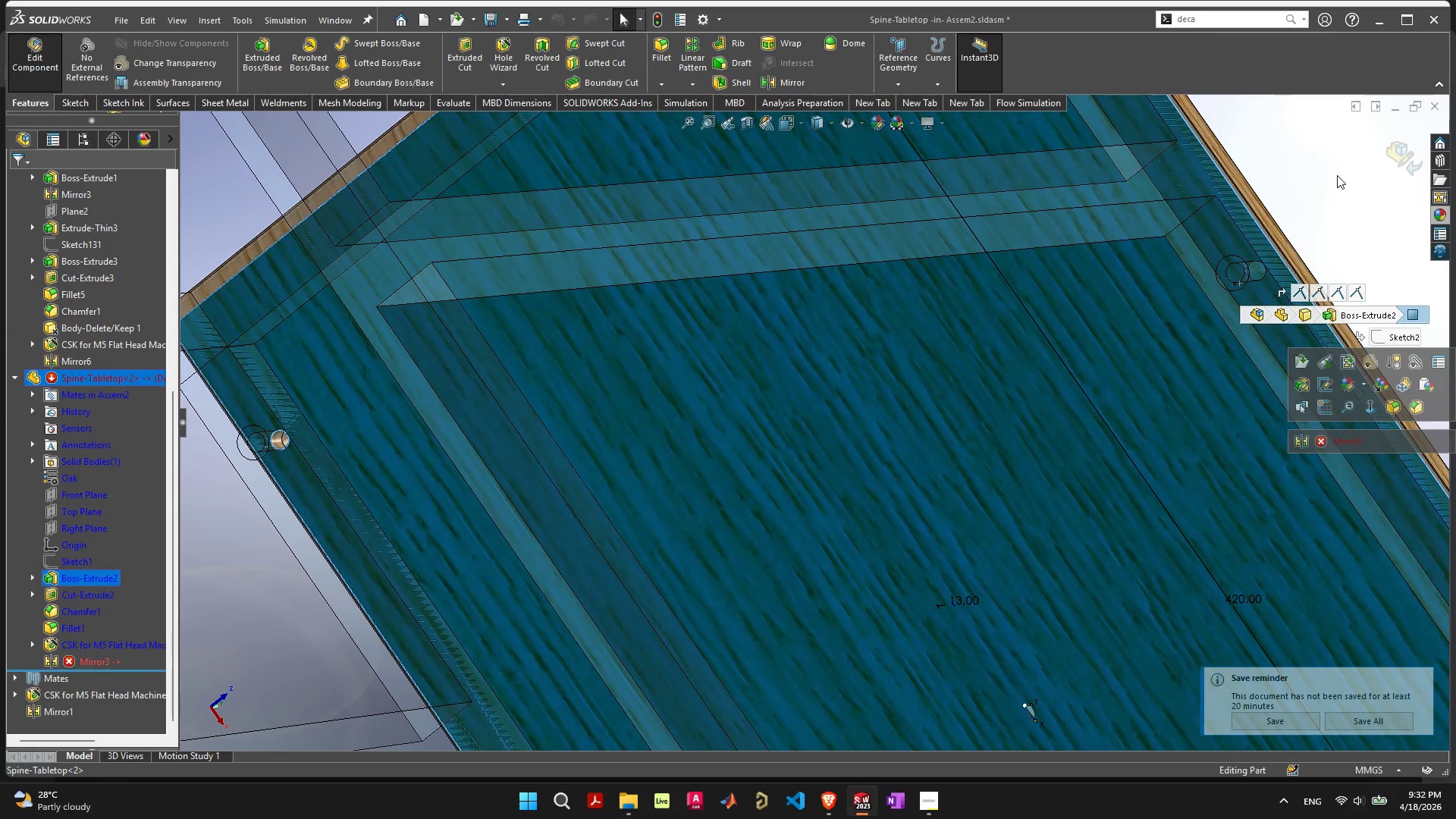 
left_click([1394, 155])
 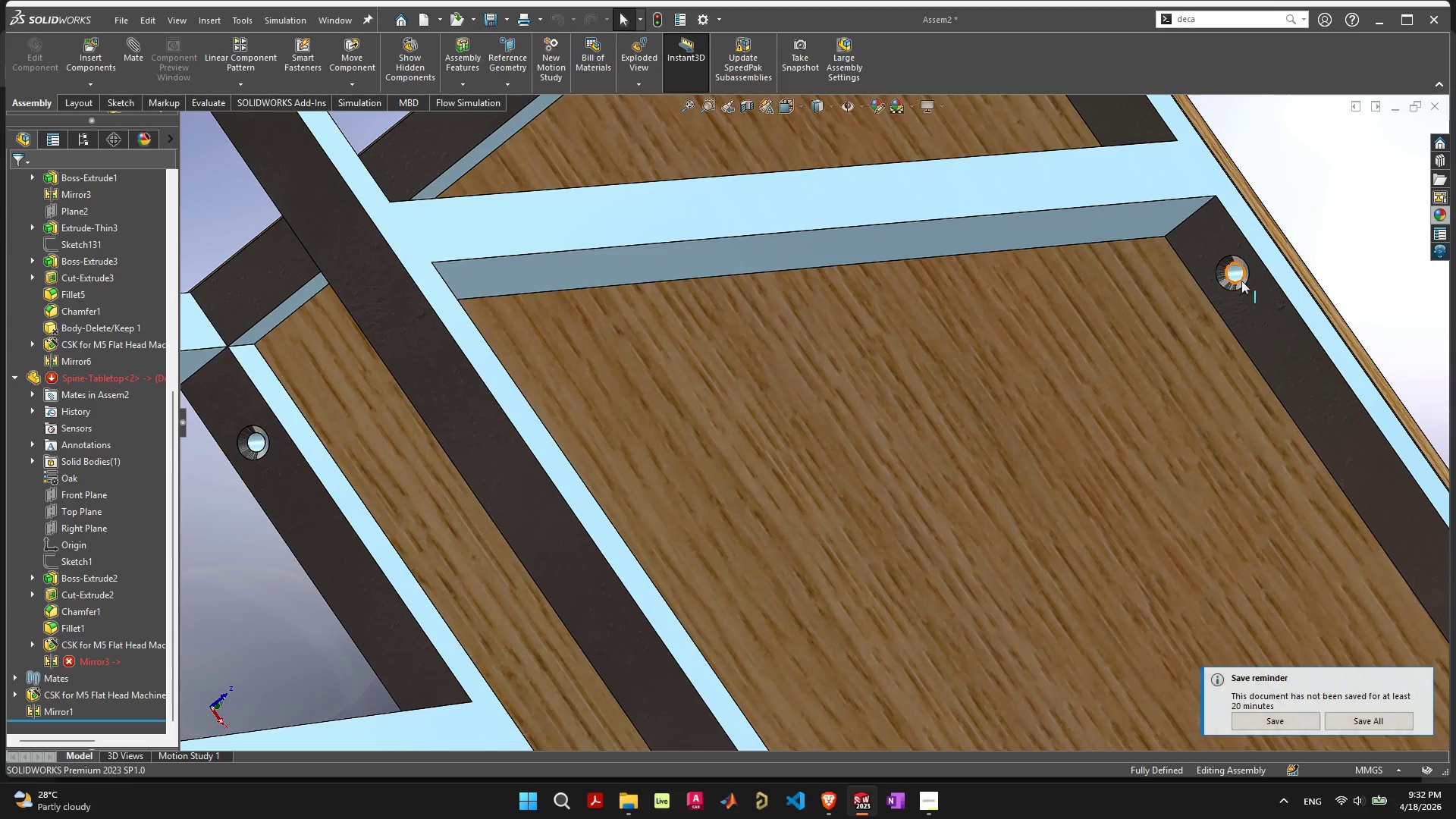 
left_click([1241, 284])
 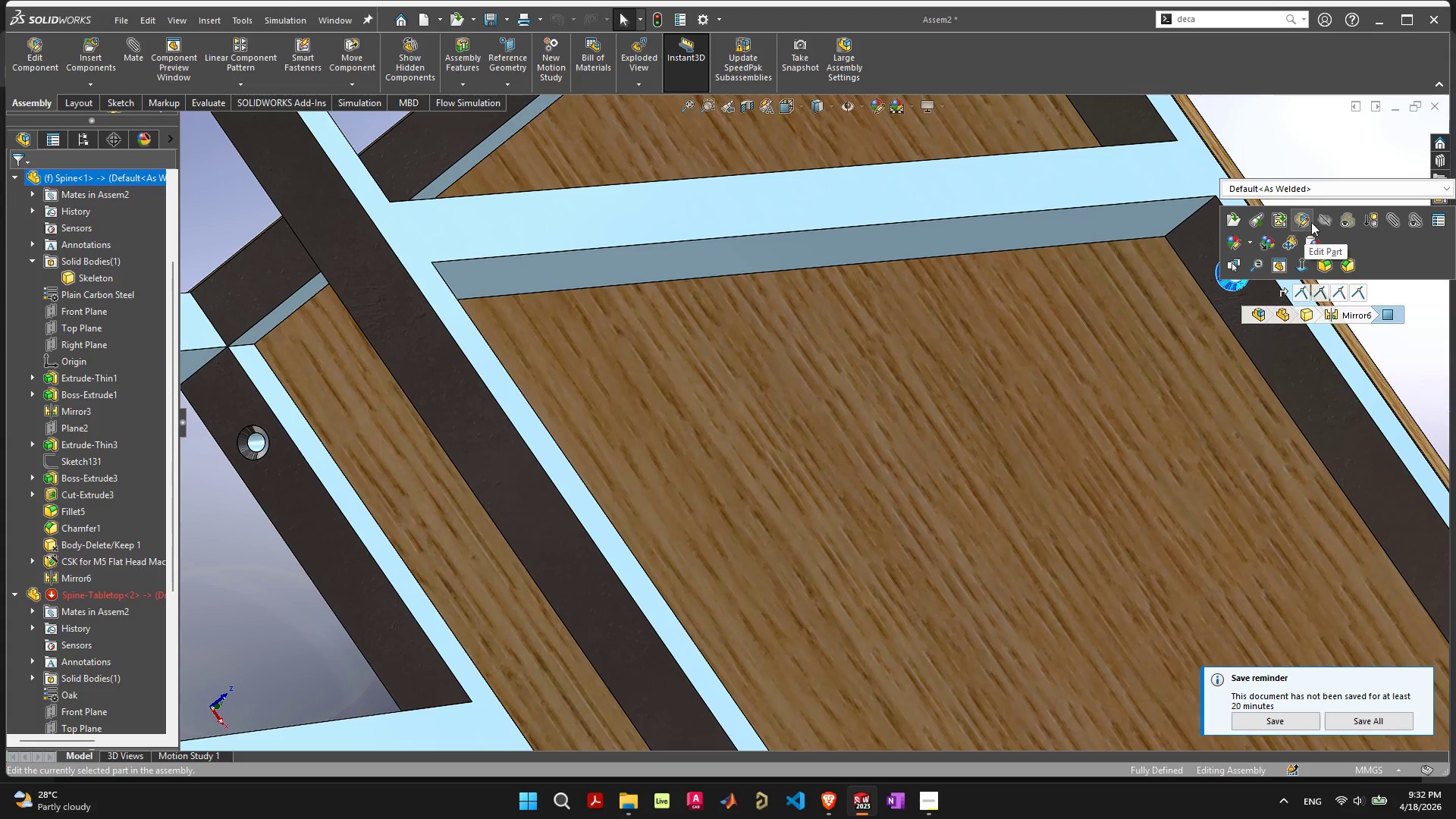 
left_click([1307, 218])
 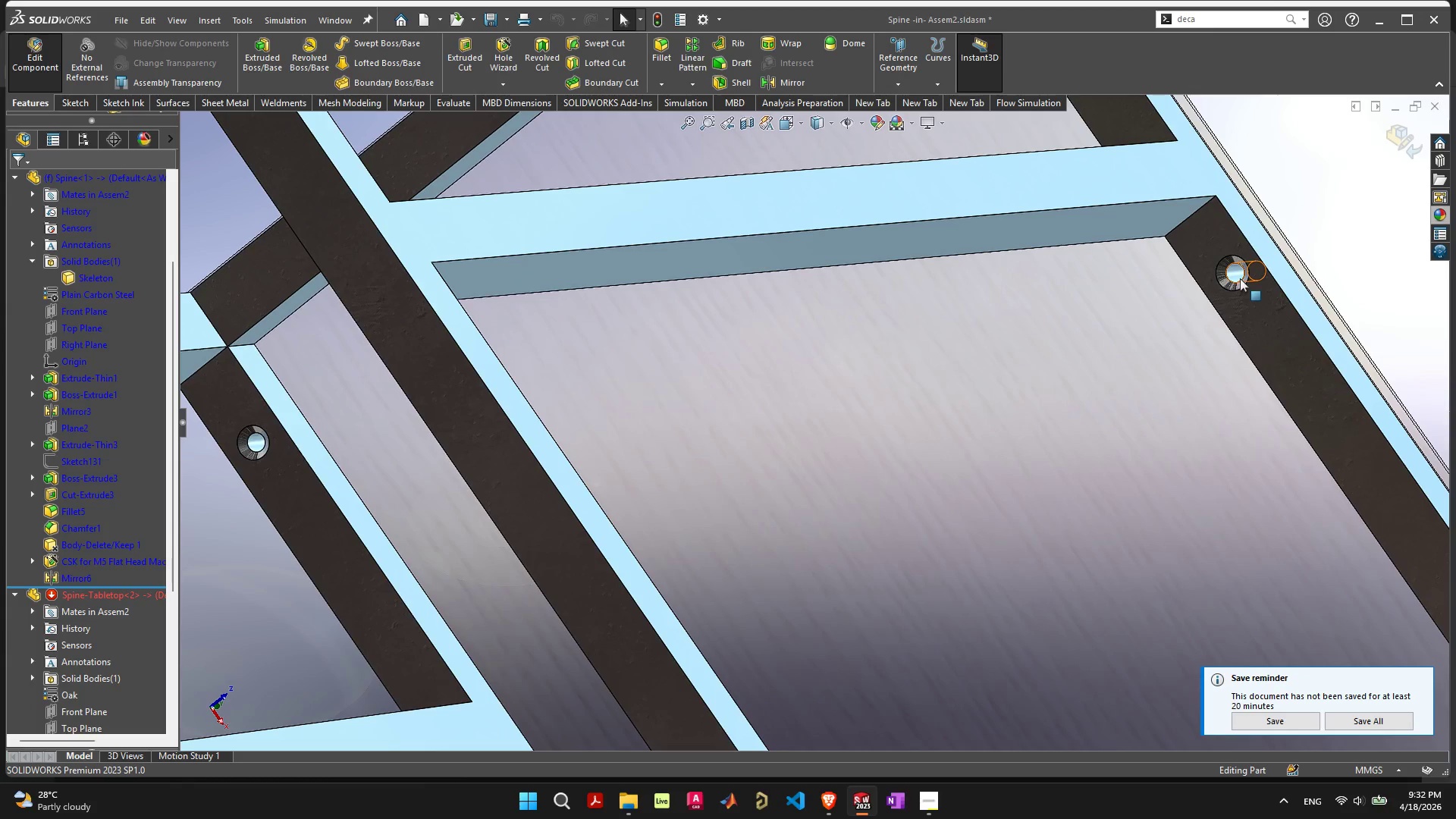 
left_click([1240, 278])
 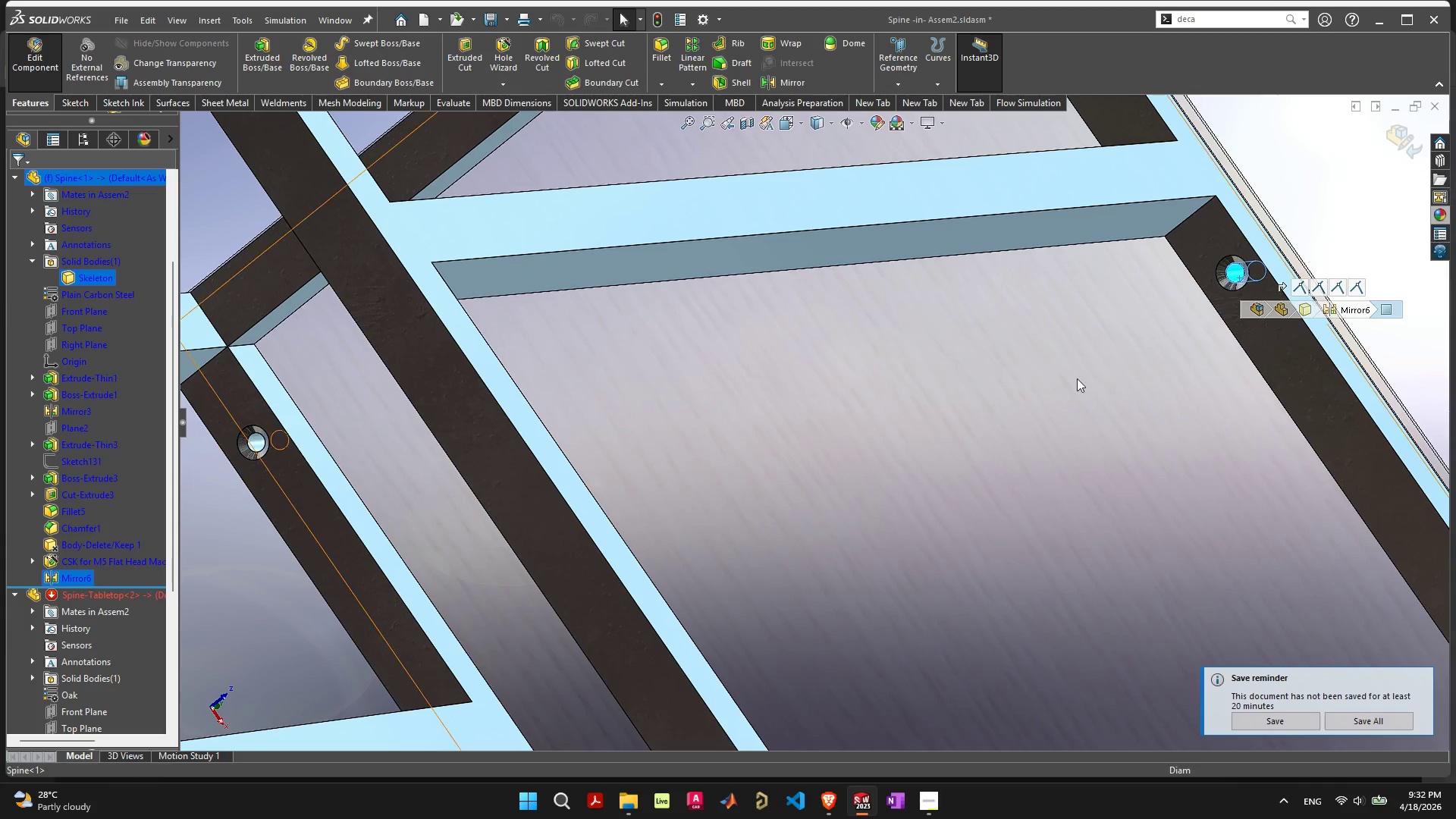 
scroll: coordinate [1003, 403], scroll_direction: down, amount: 3.0
 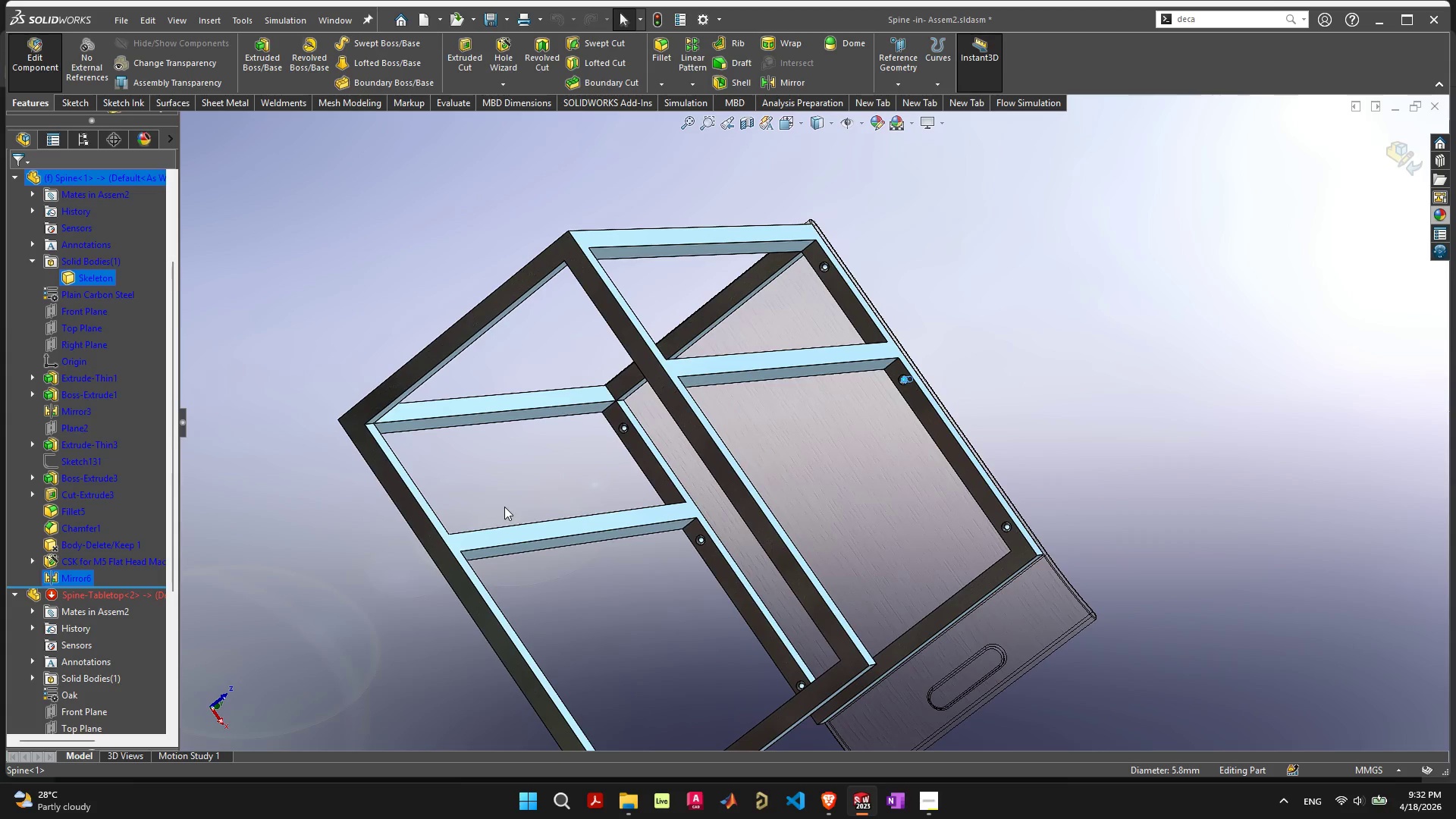 
wait(6.61)
 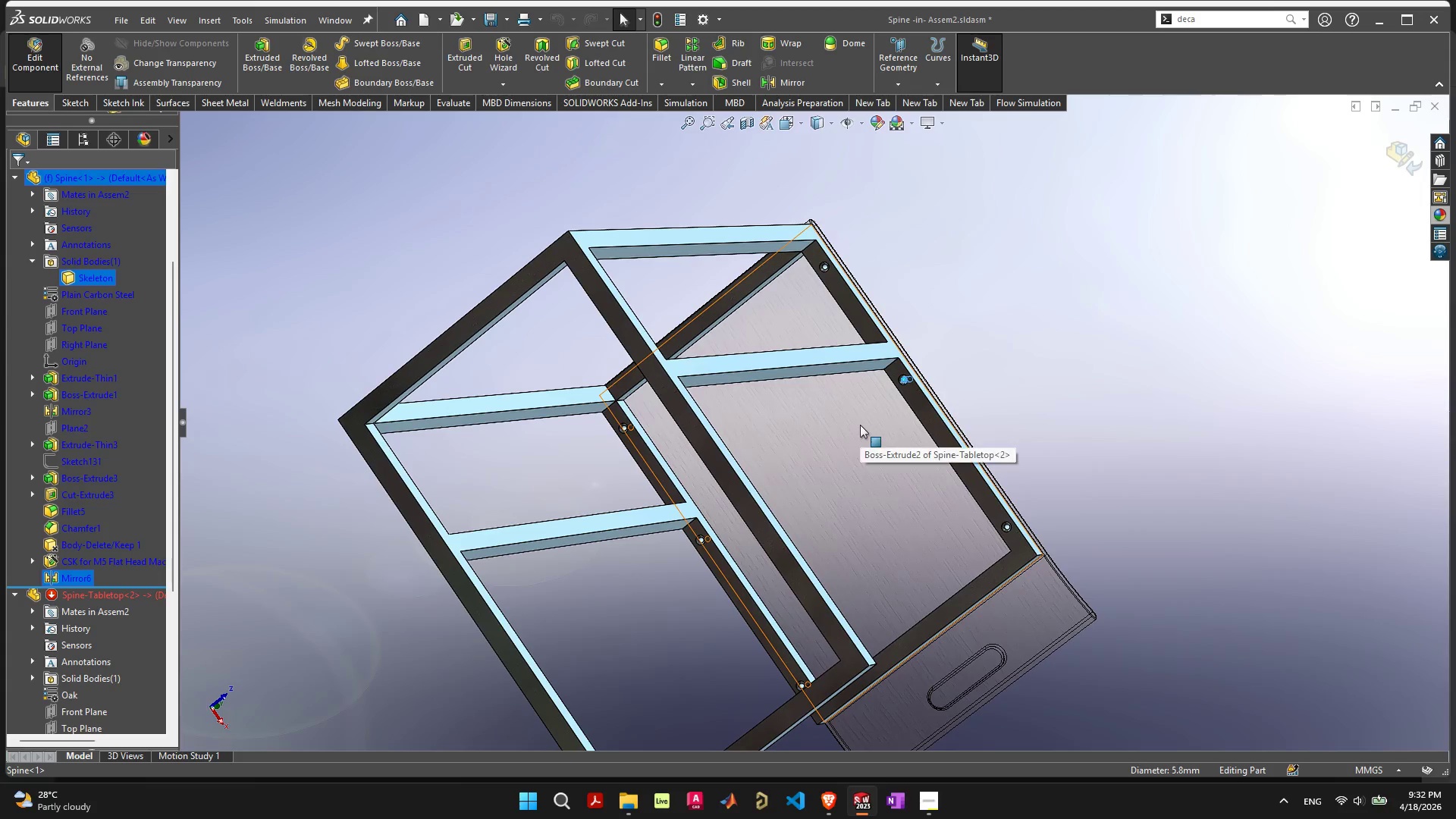 
right_click([71, 579])
 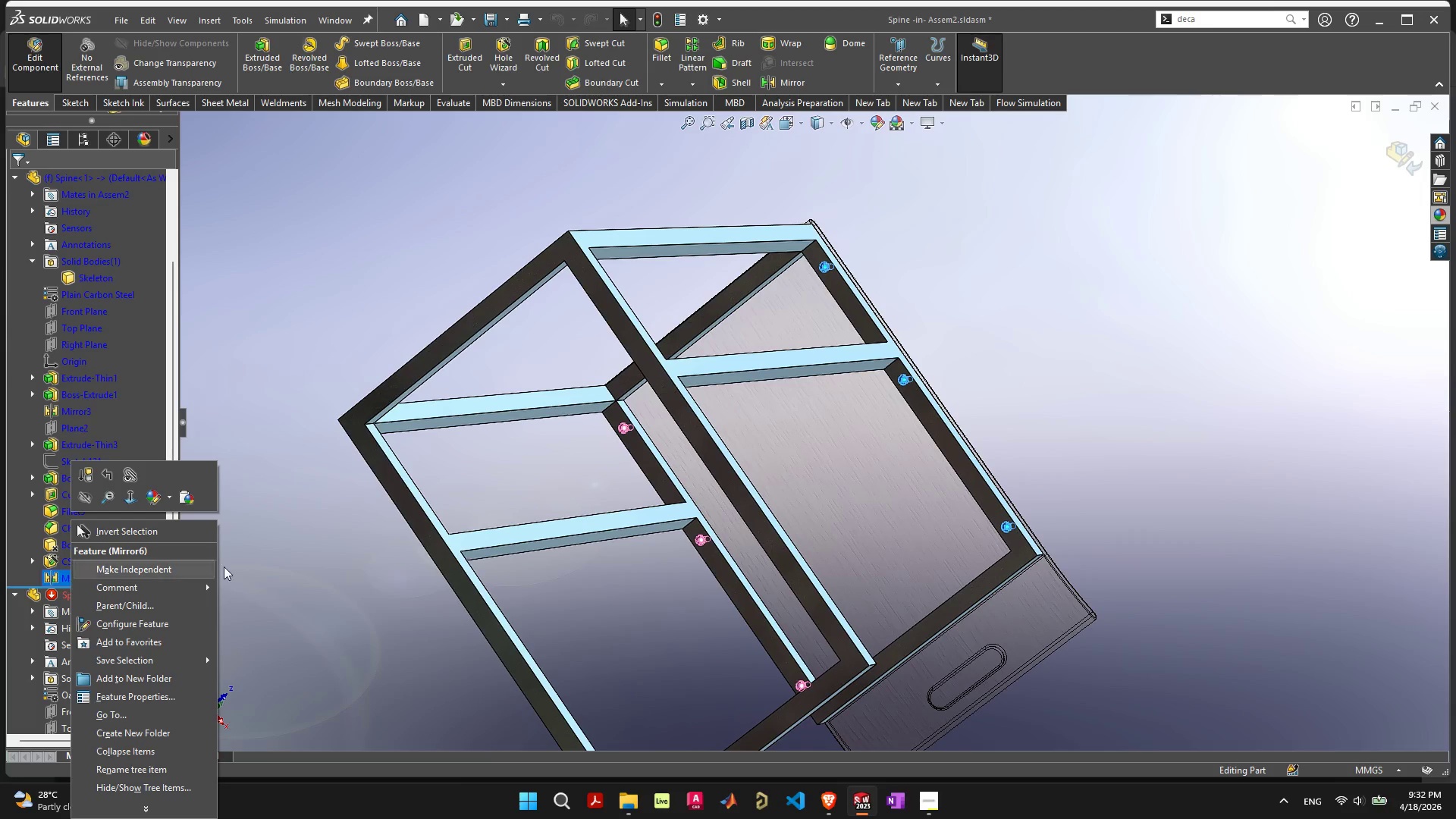 
double_click([308, 544])
 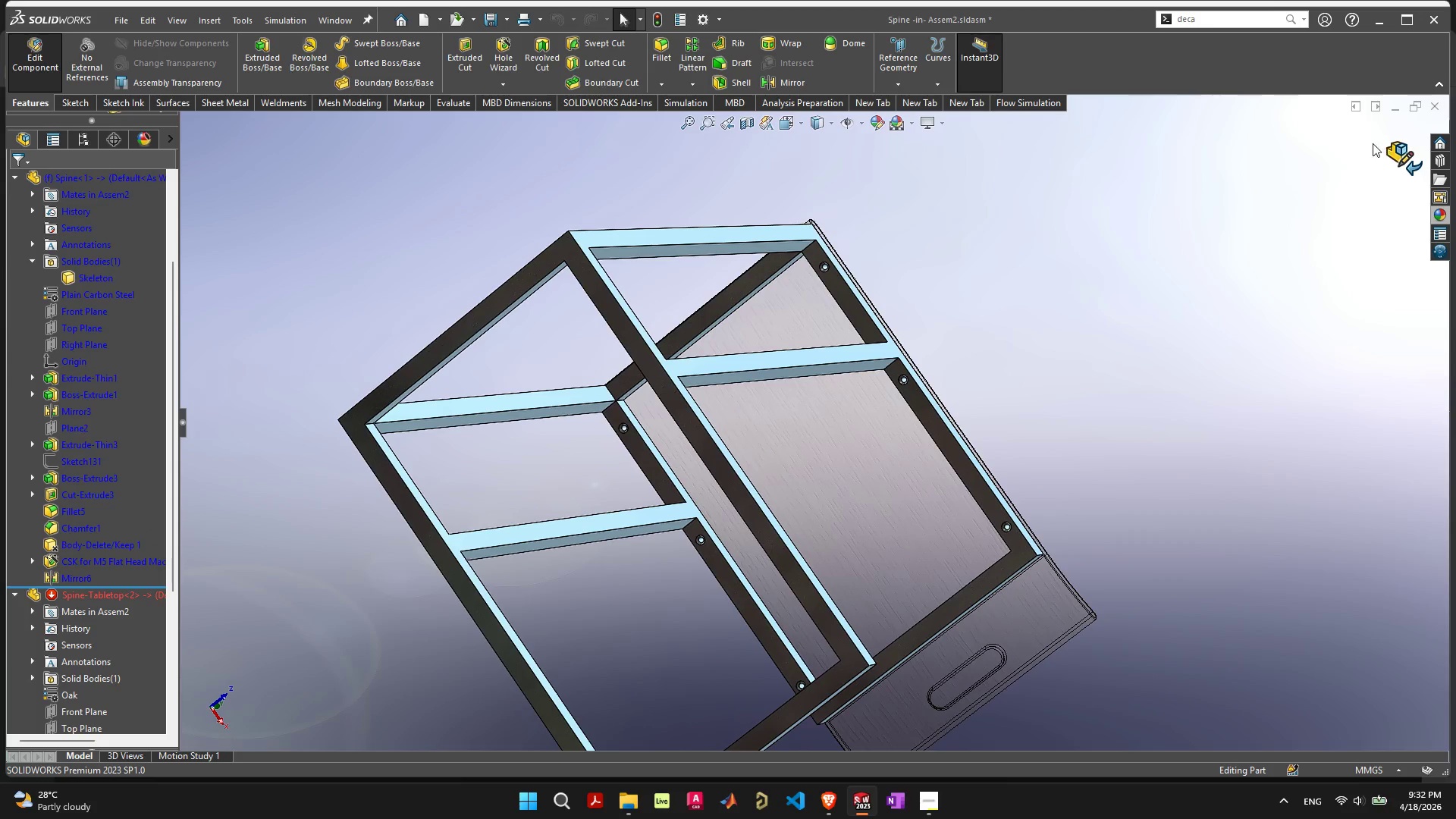 
left_click([1399, 152])
 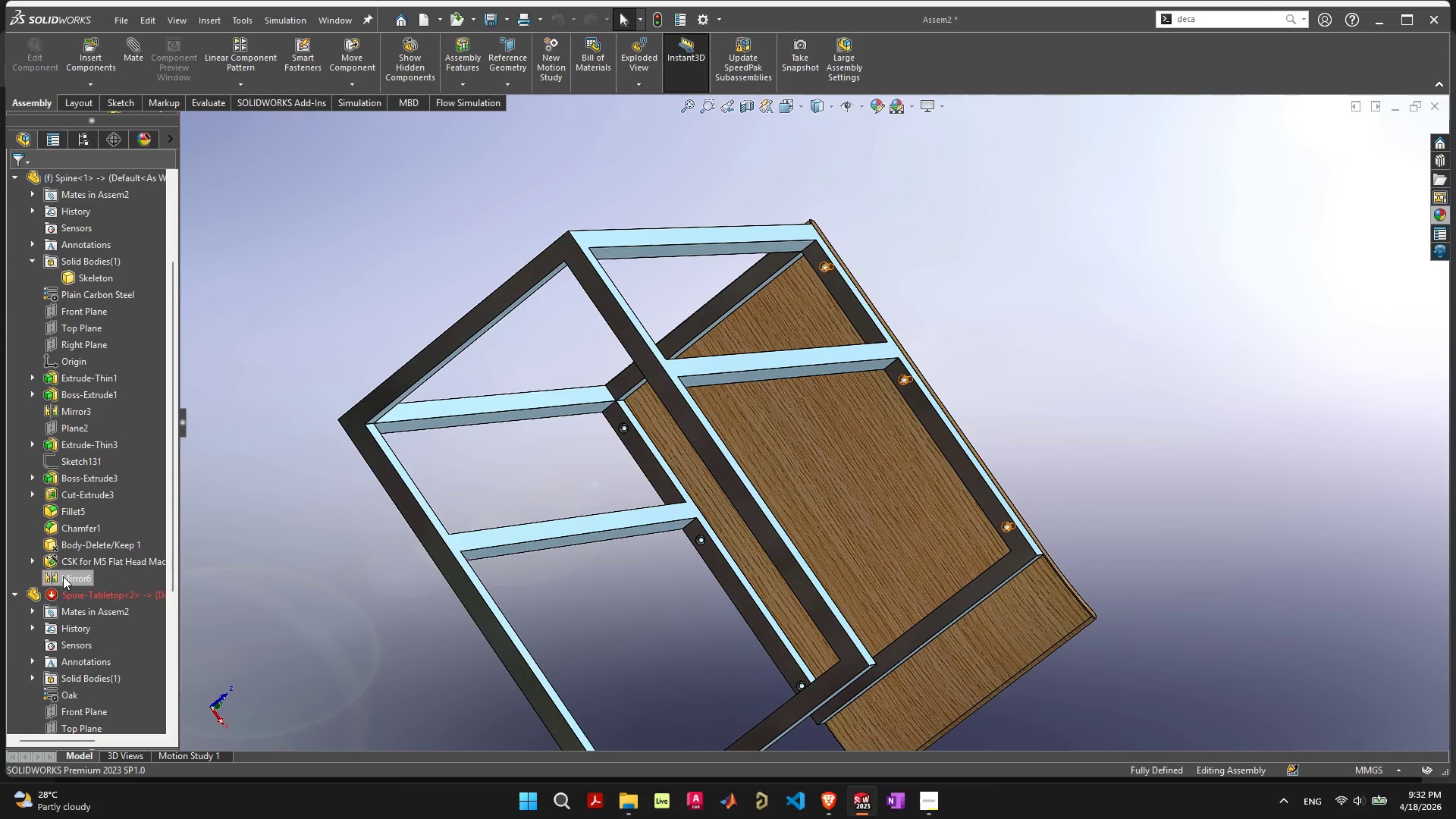 
right_click([63, 576])
 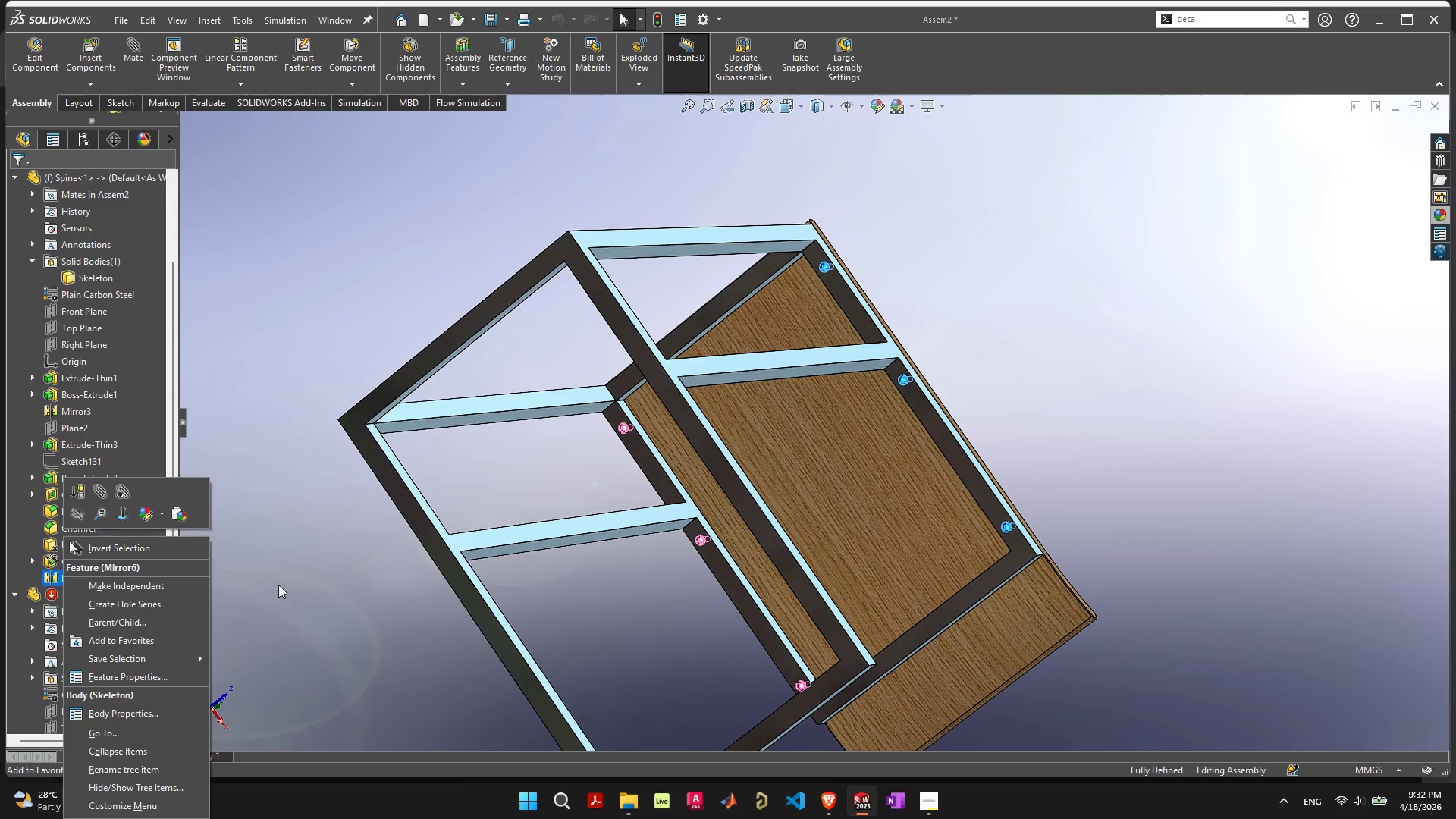 
left_click([278, 563])
 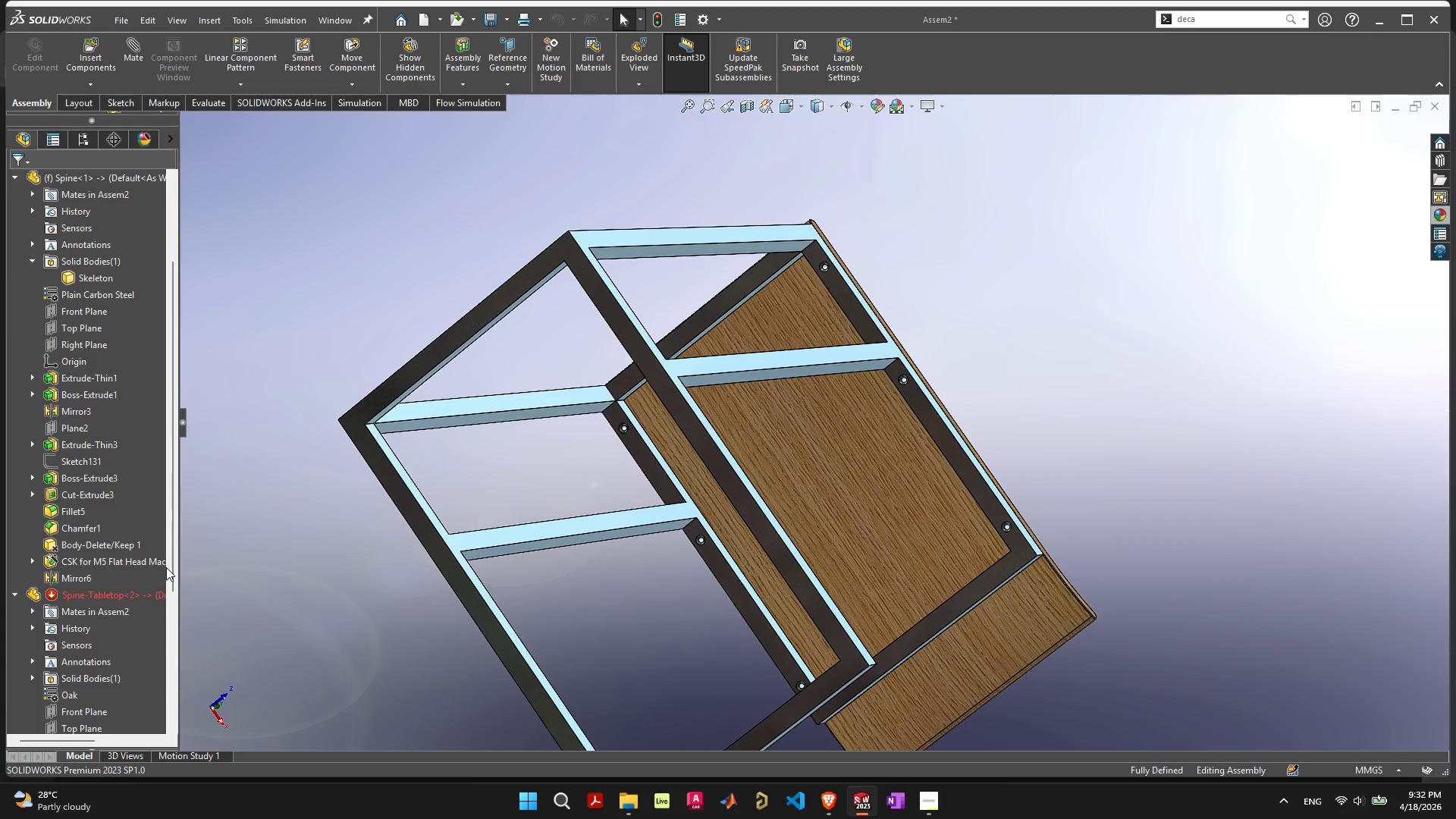 
scroll: coordinate [147, 569], scroll_direction: down, amount: 8.0
 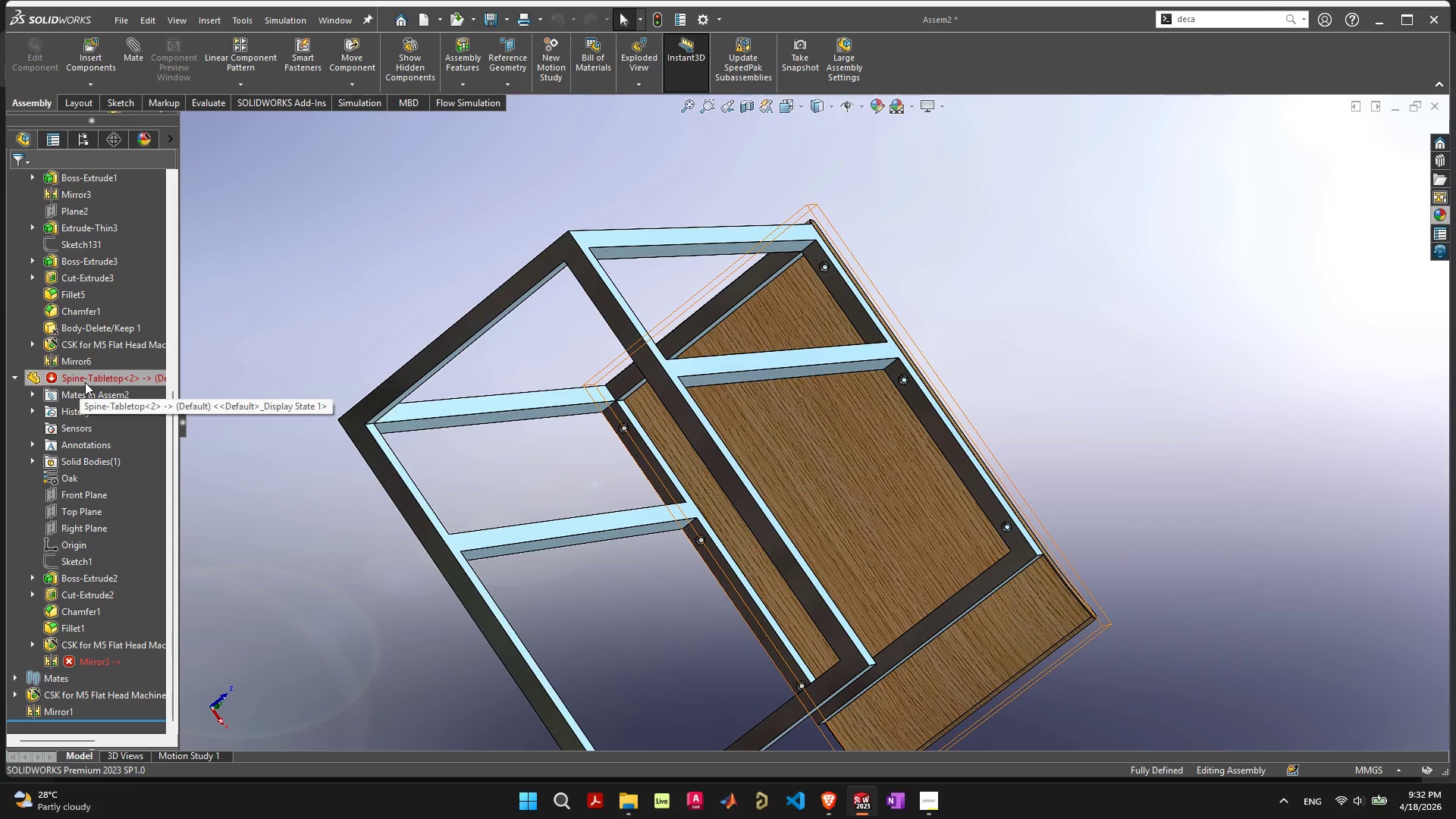 
left_click([85, 382])
 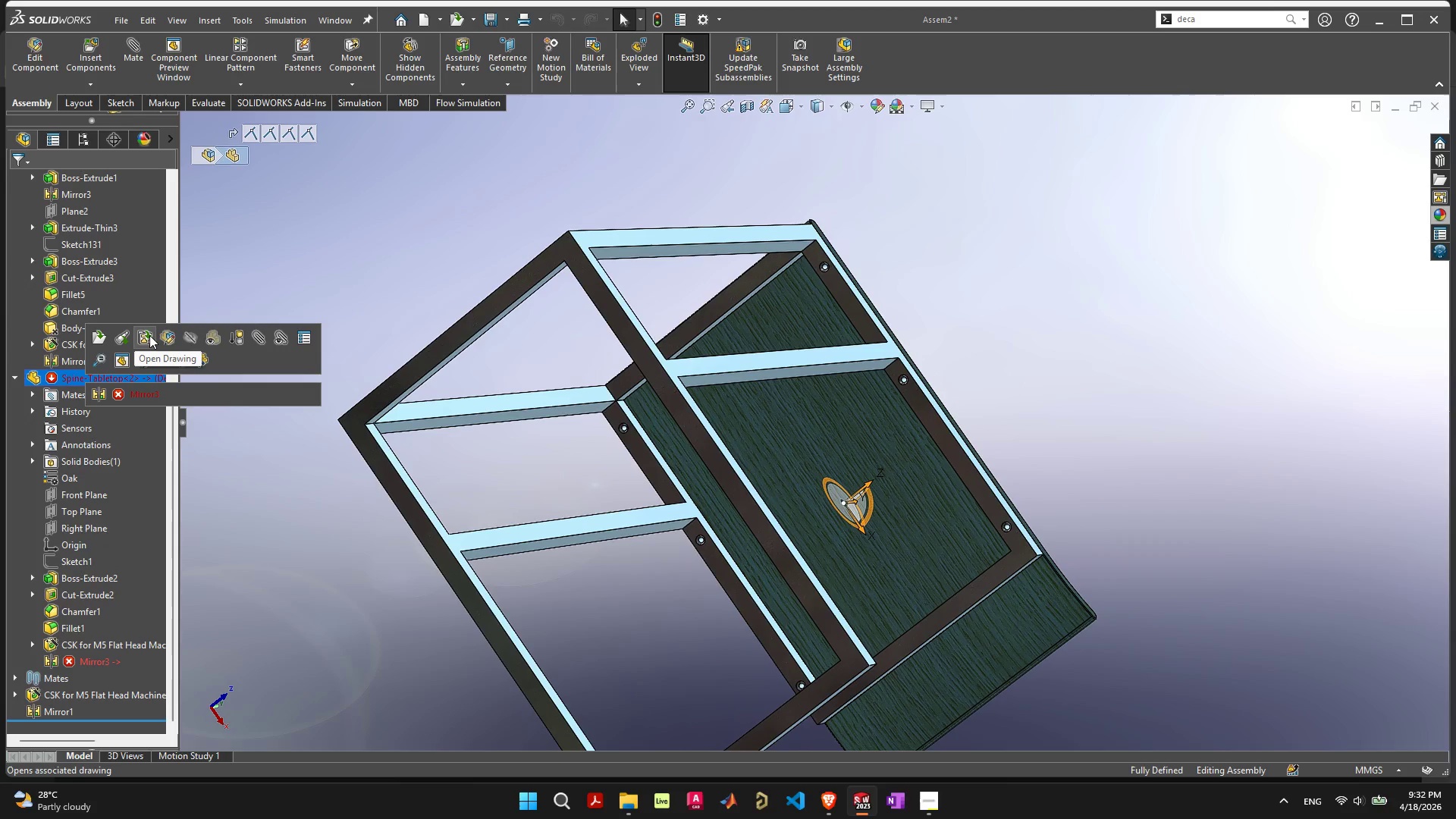 
left_click([162, 335])
 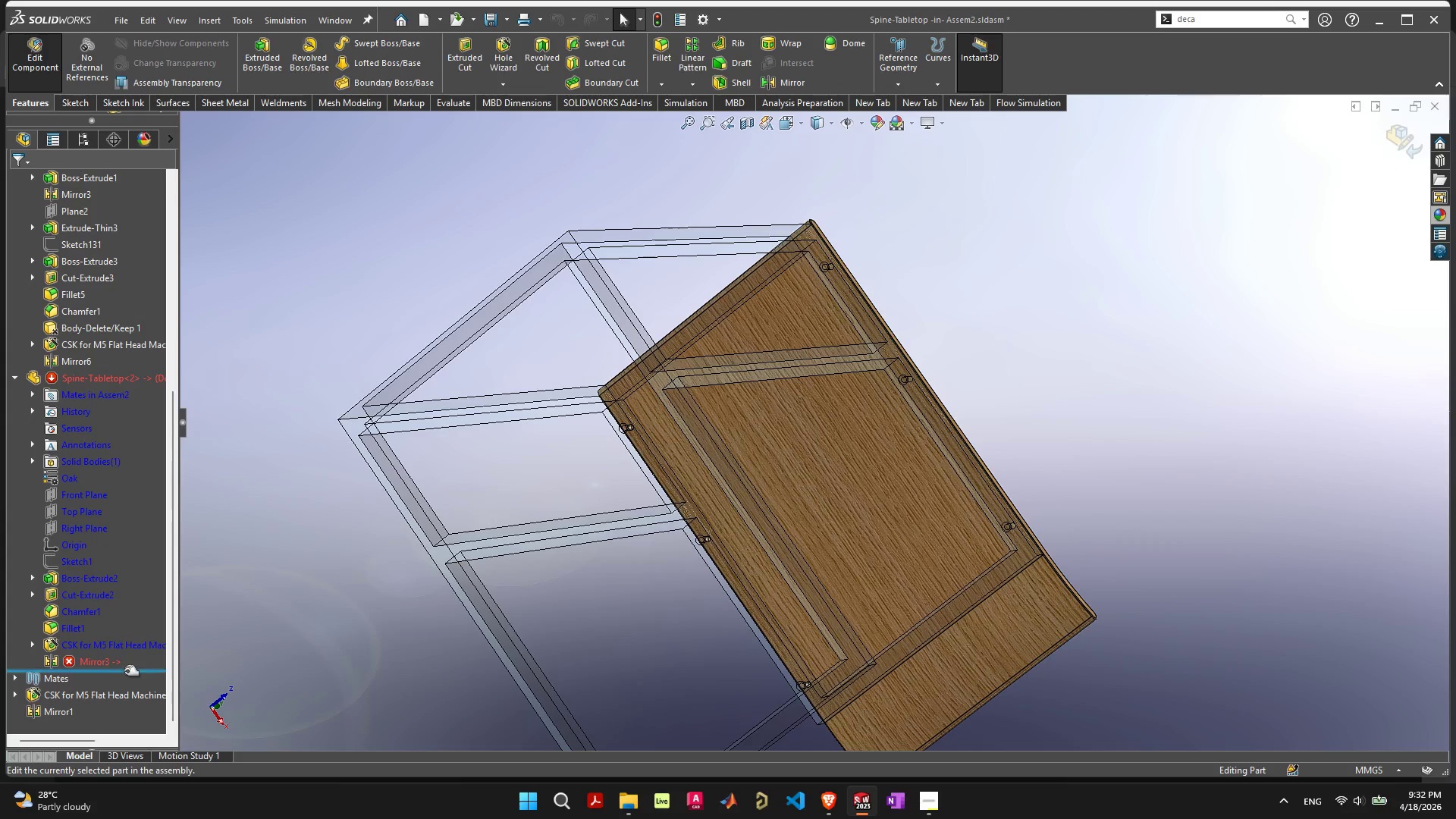 
right_click([108, 665])
 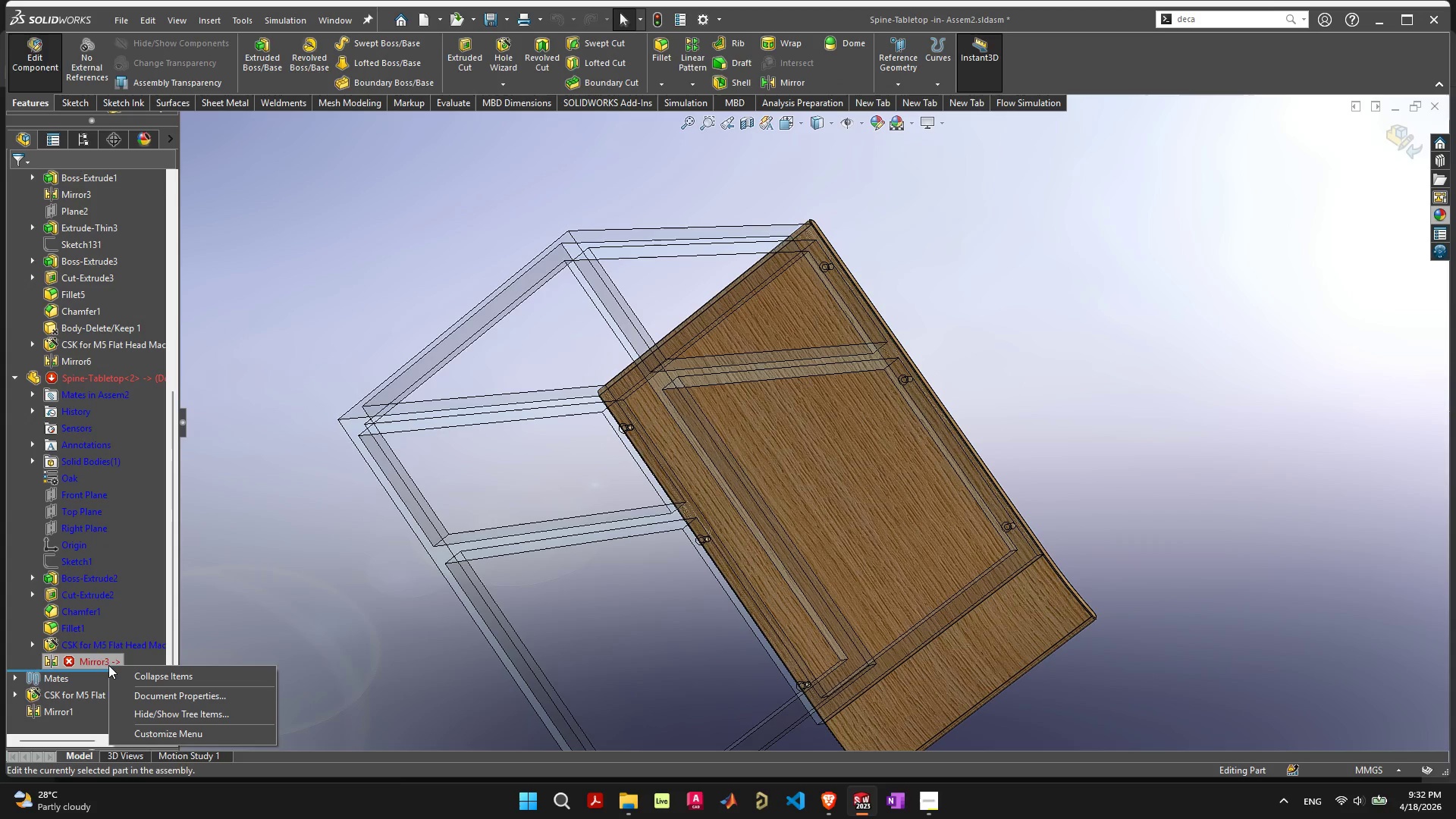 
left_click([102, 664])
 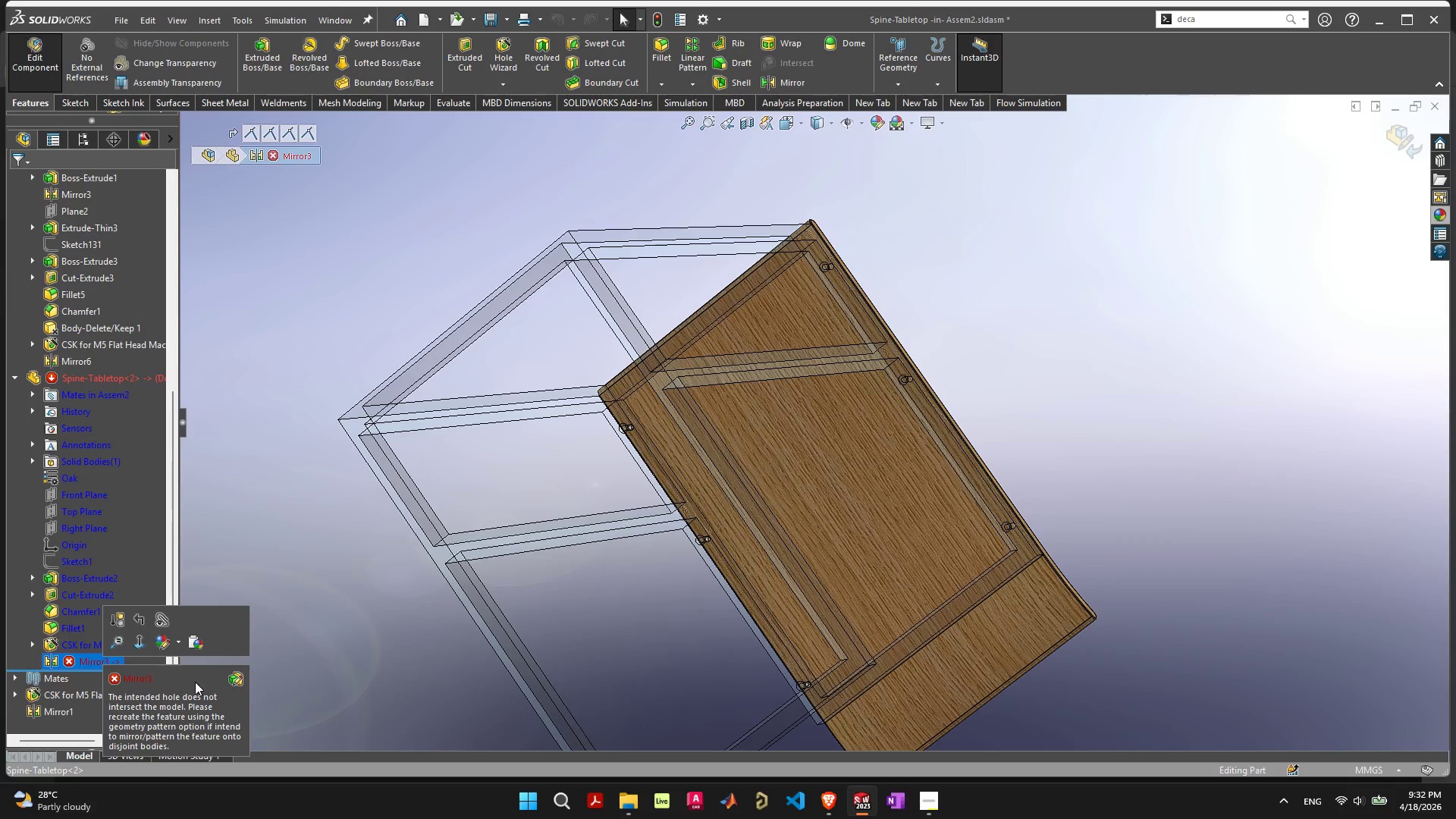 
left_click([228, 678])
 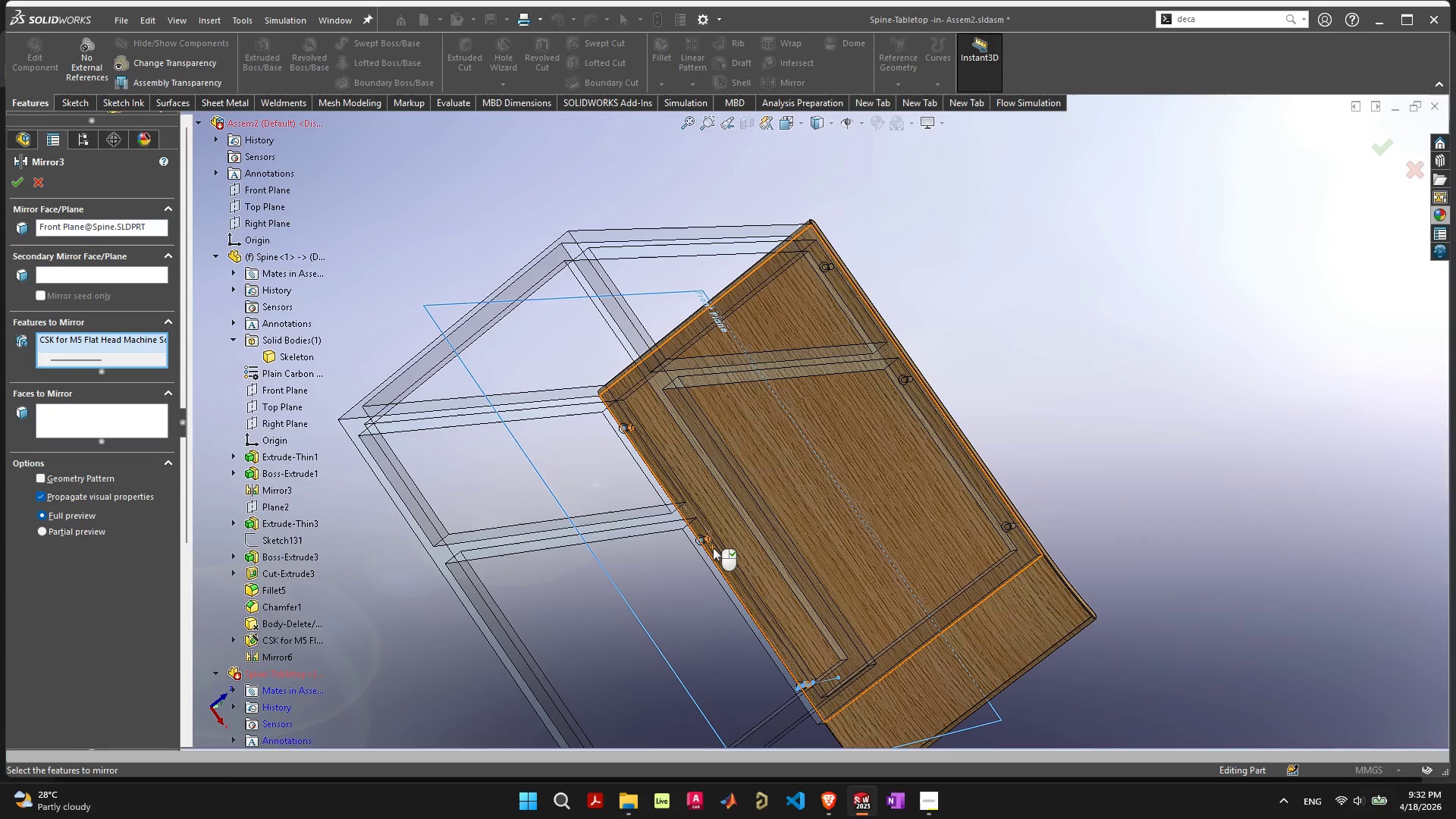 
scroll: coordinate [715, 550], scroll_direction: down, amount: 3.0
 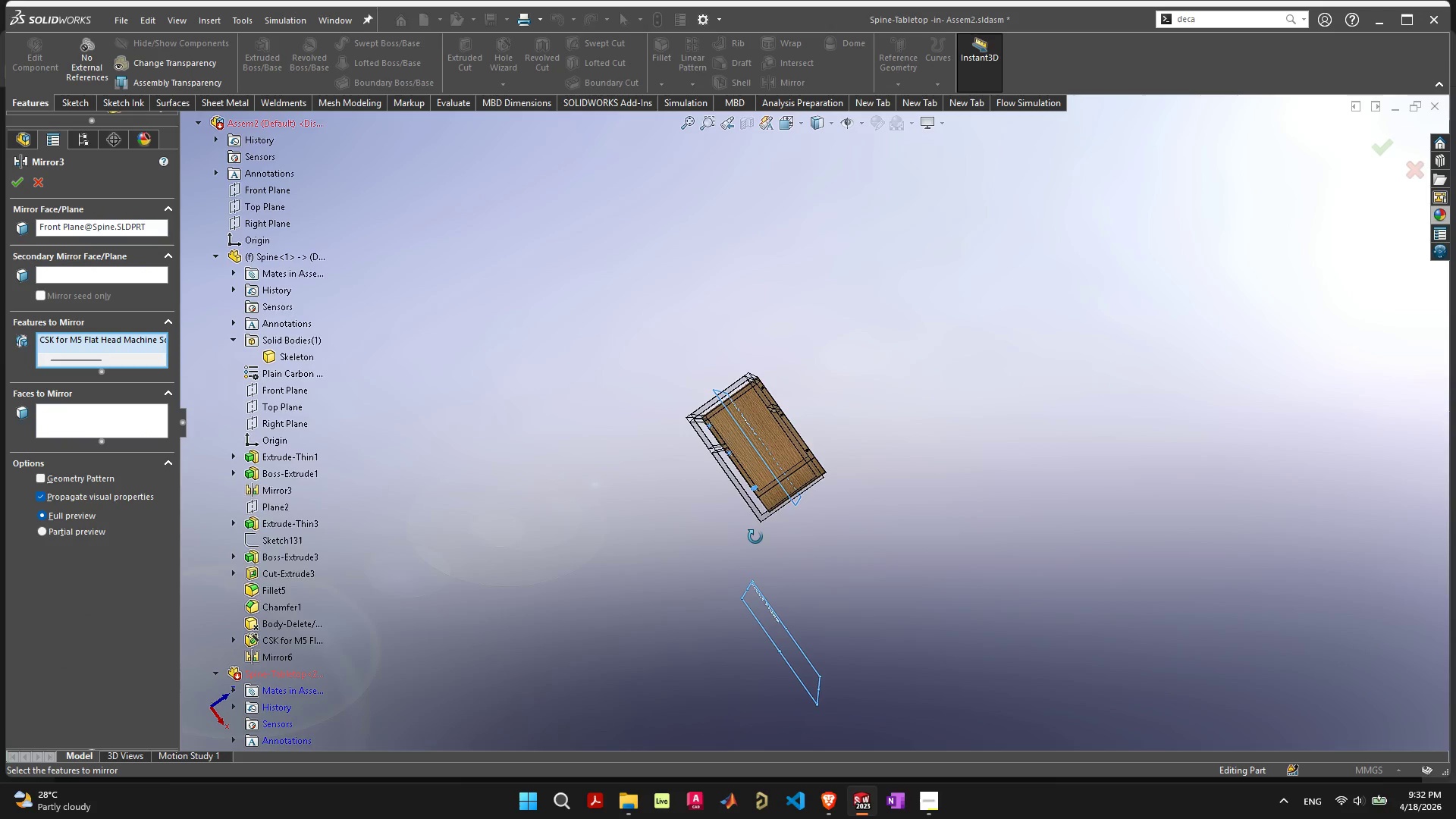 
scroll: coordinate [739, 421], scroll_direction: up, amount: 7.0
 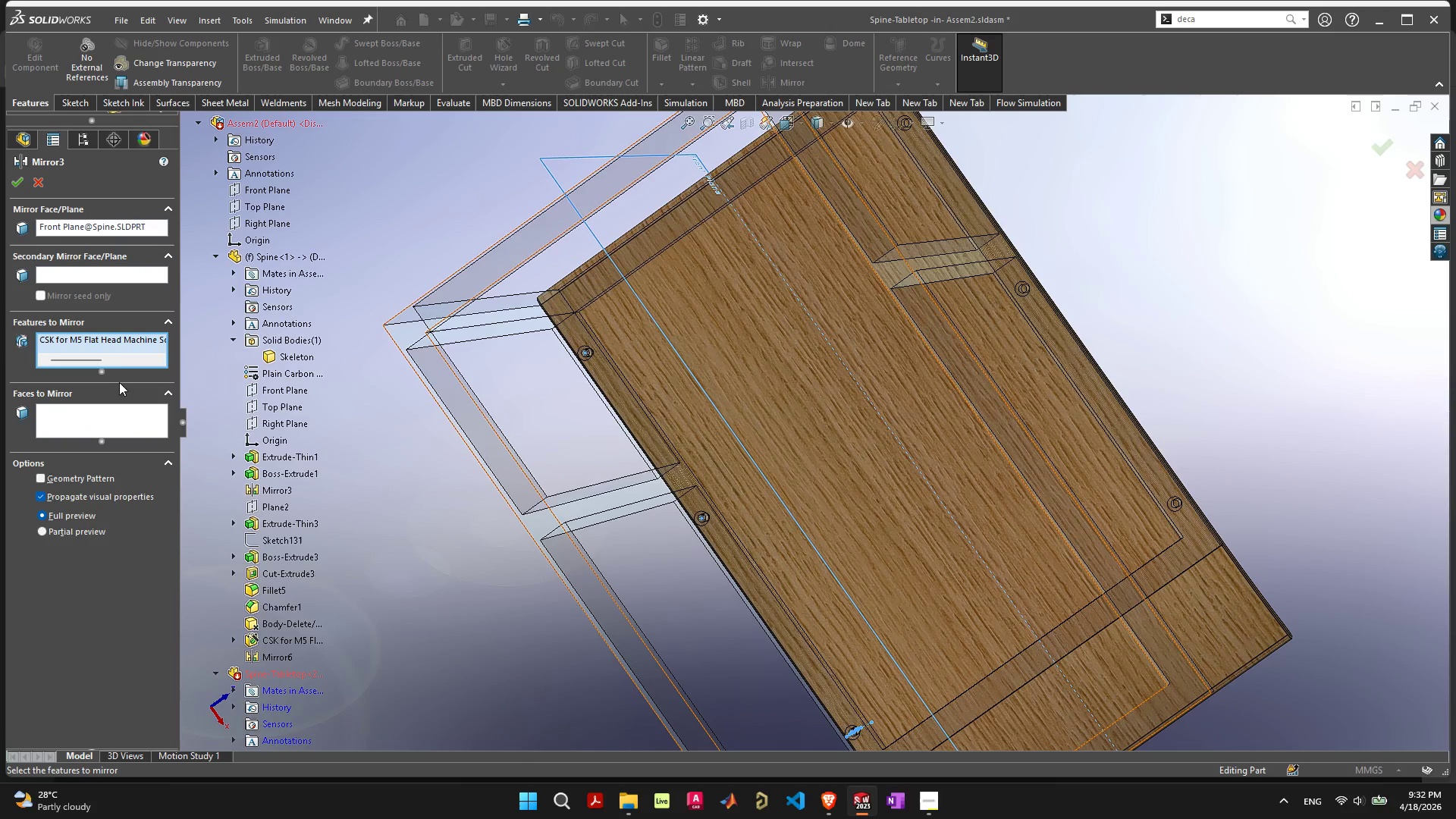 
left_click([108, 337])
 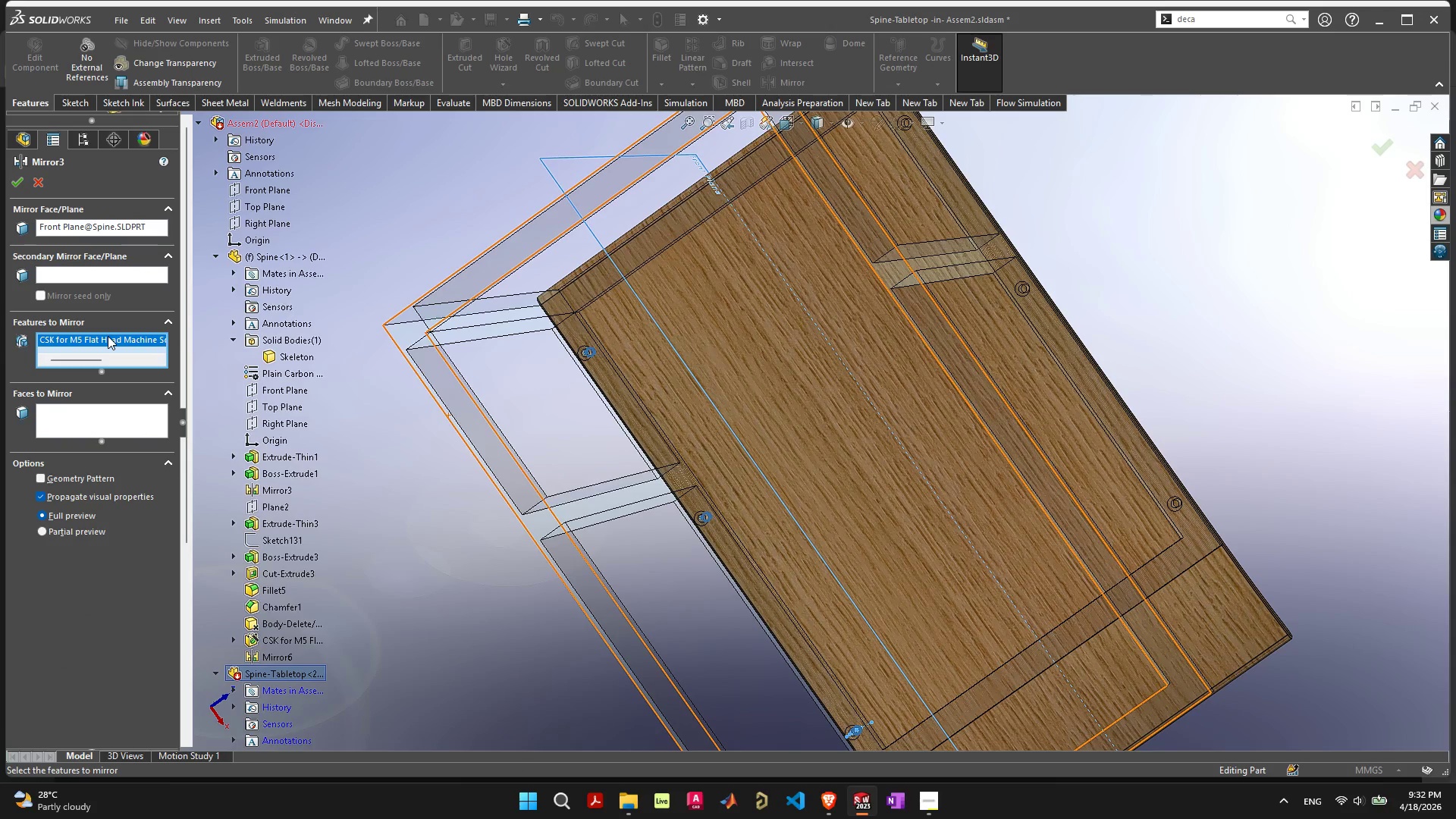 
key(Delete)
 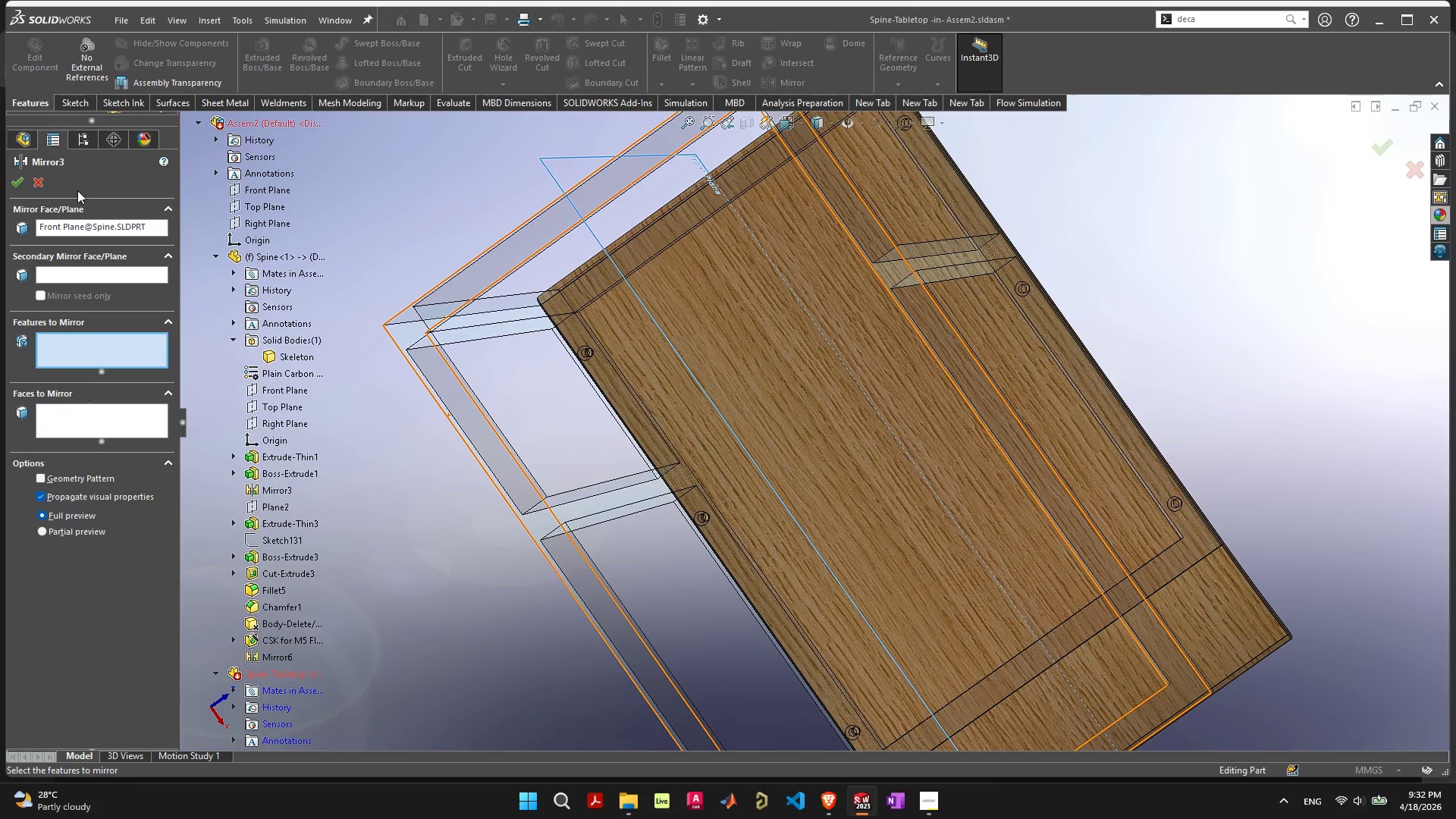 
left_click([16, 184])
 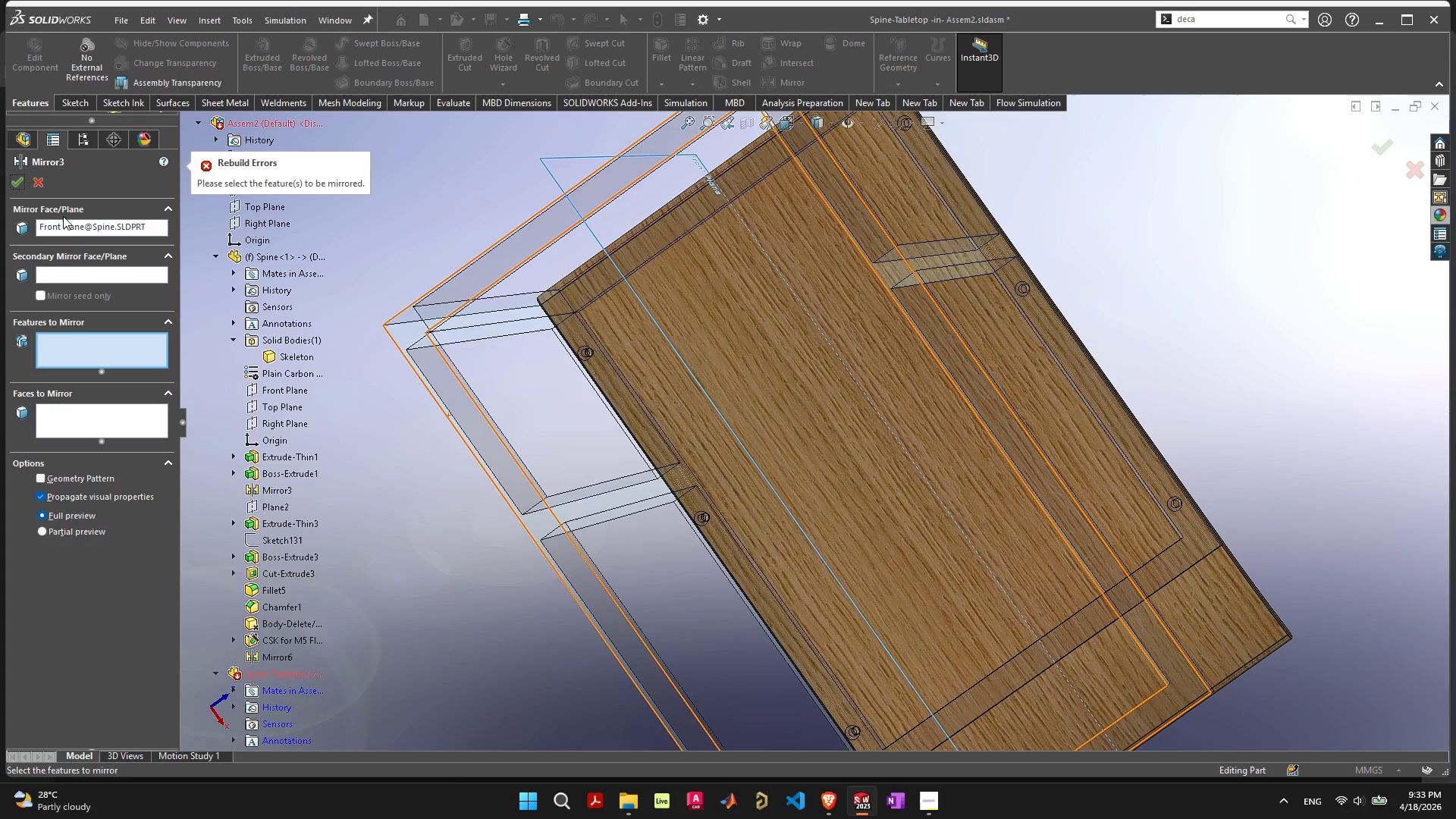 
double_click([67, 227])
 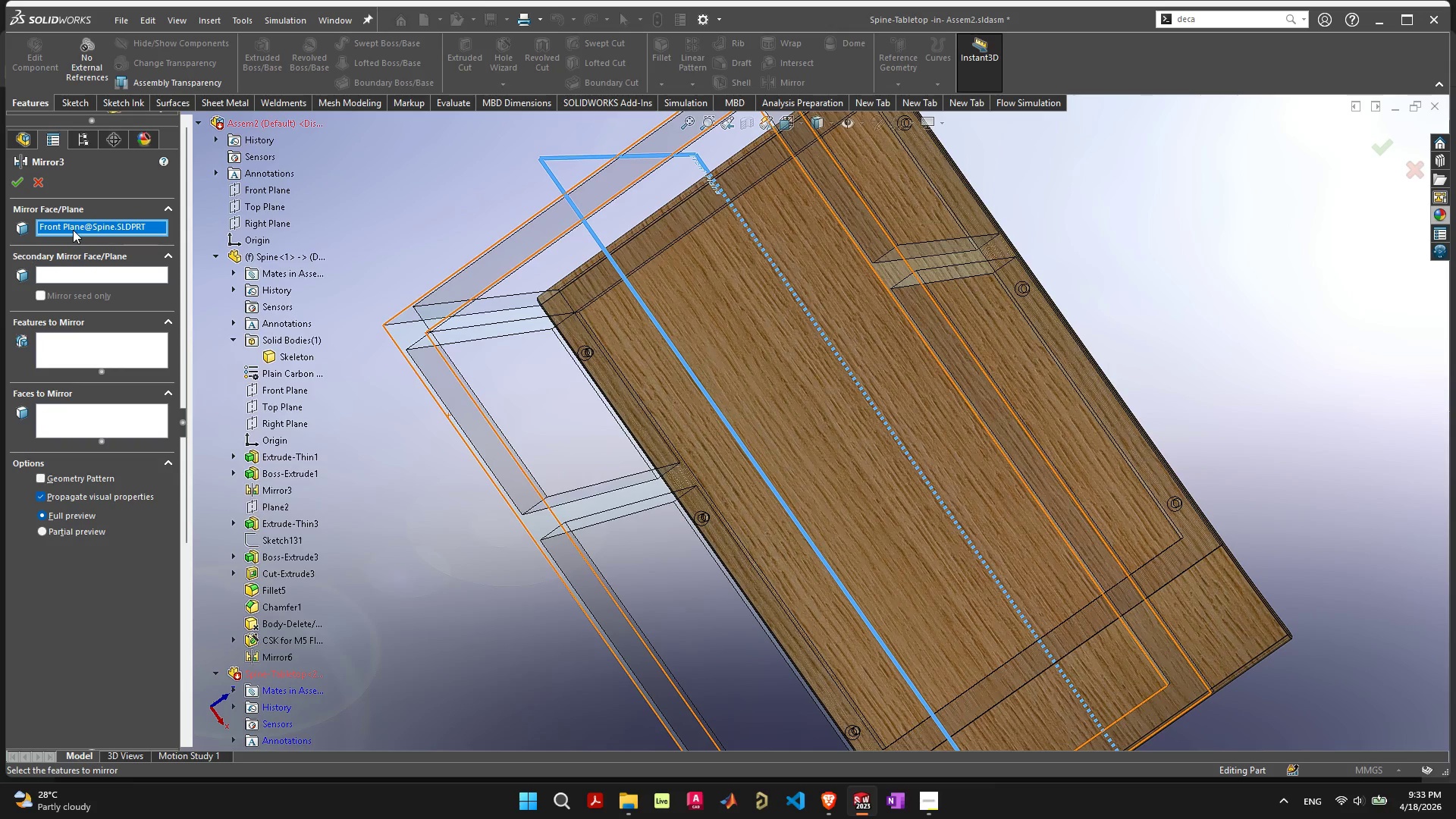 
key(Delete)
 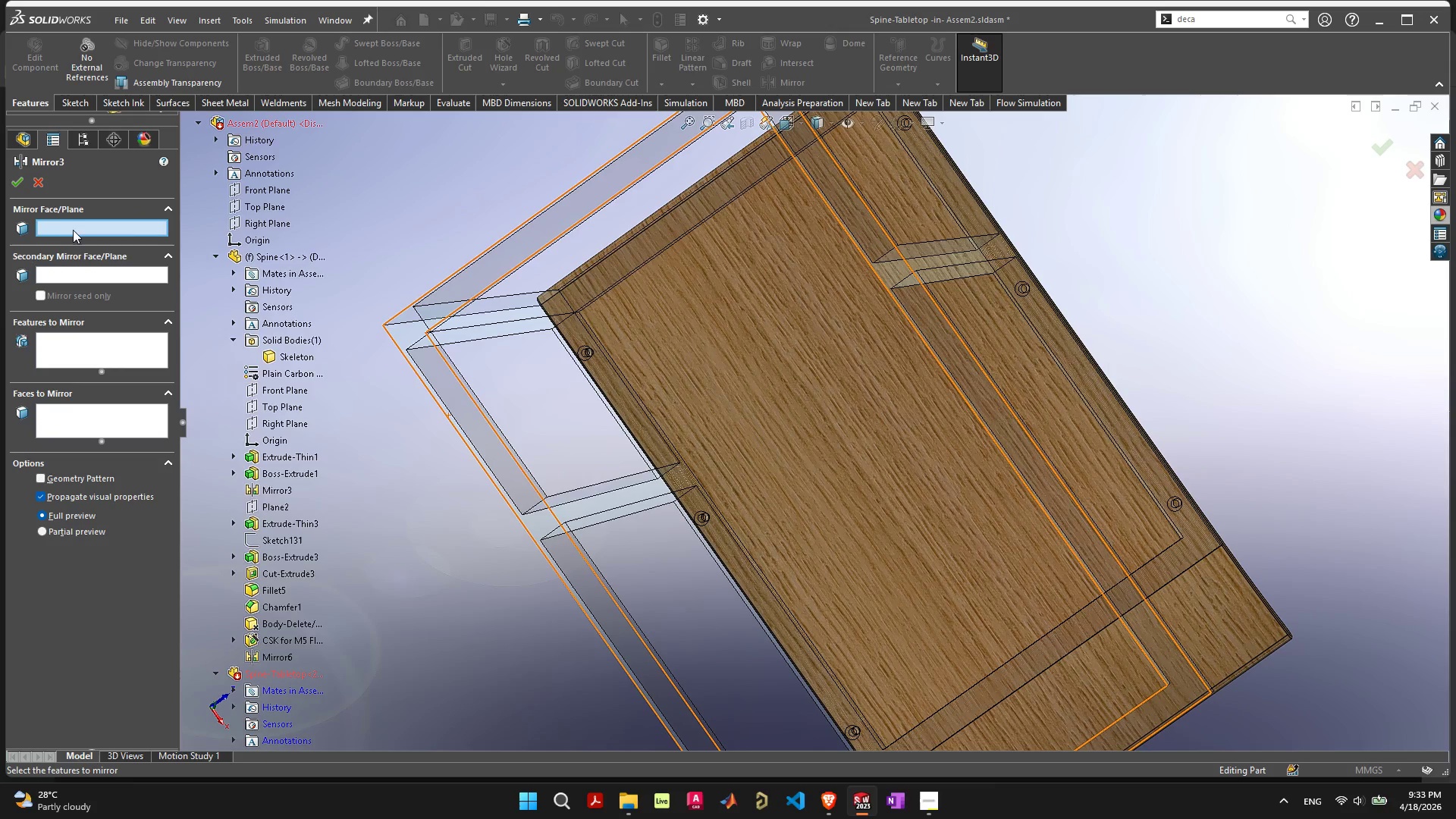 
scroll: coordinate [73, 230], scroll_direction: up, amount: 1.0
 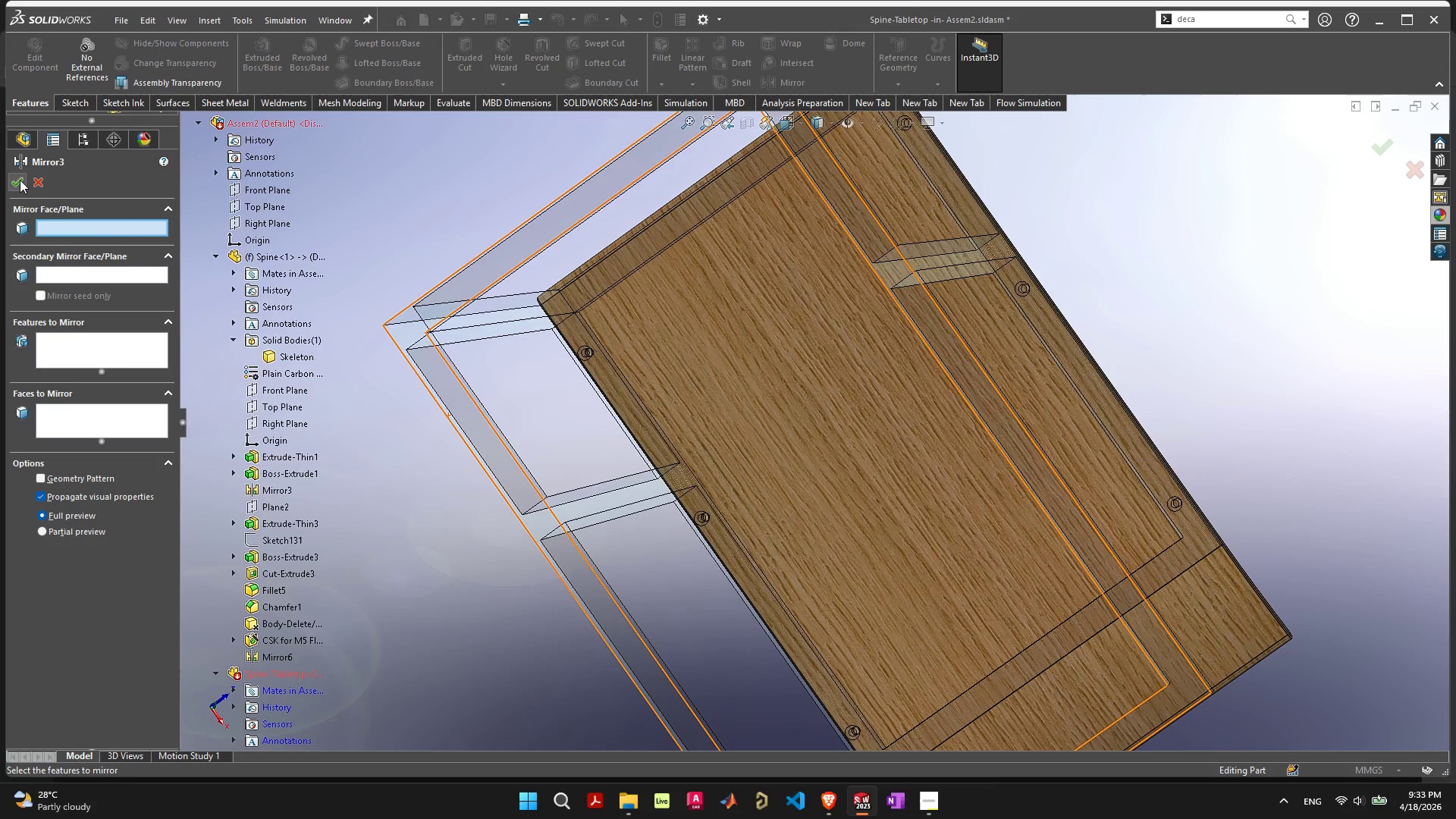 
left_click([19, 180])
 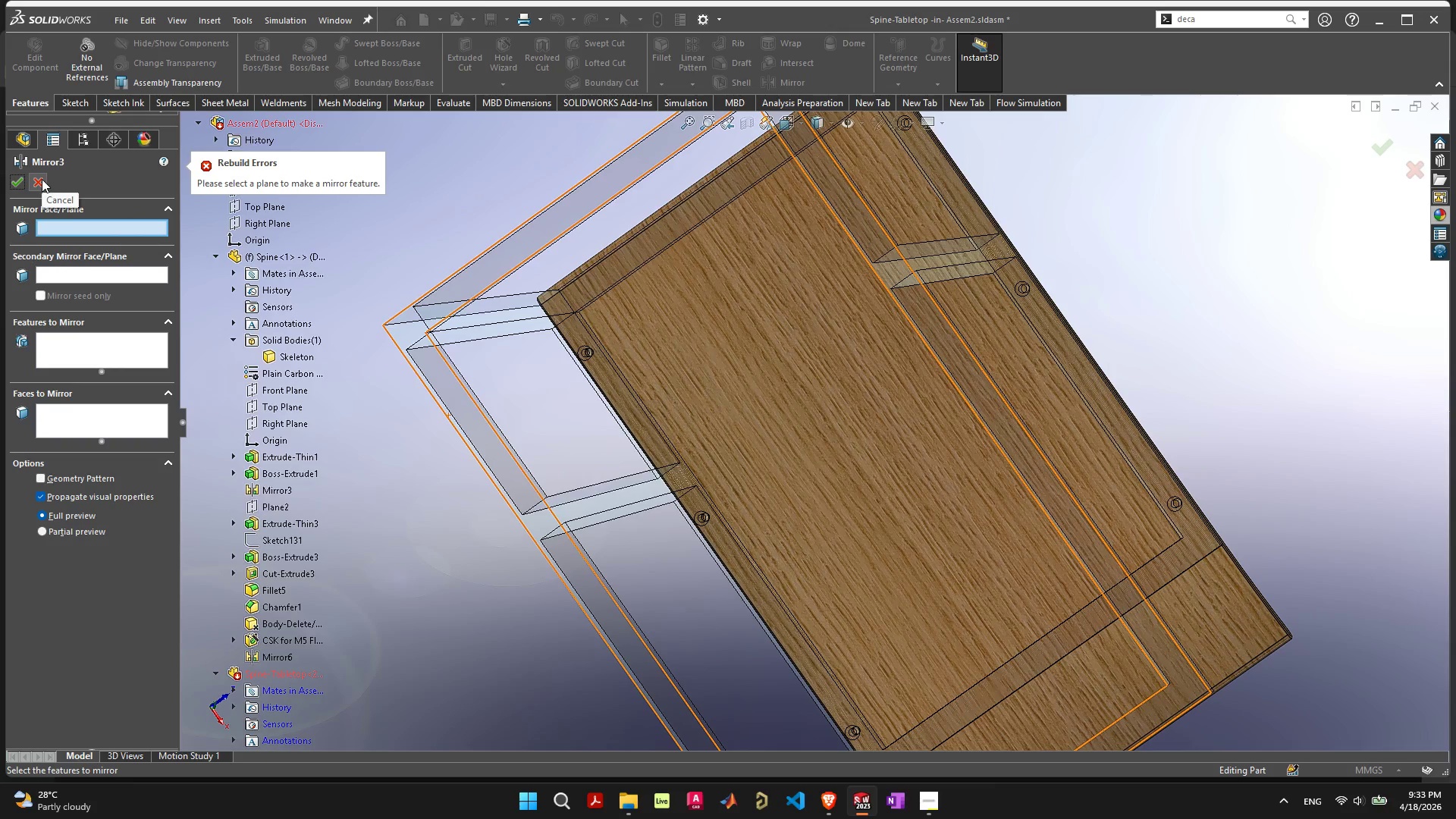 
left_click([42, 179])
 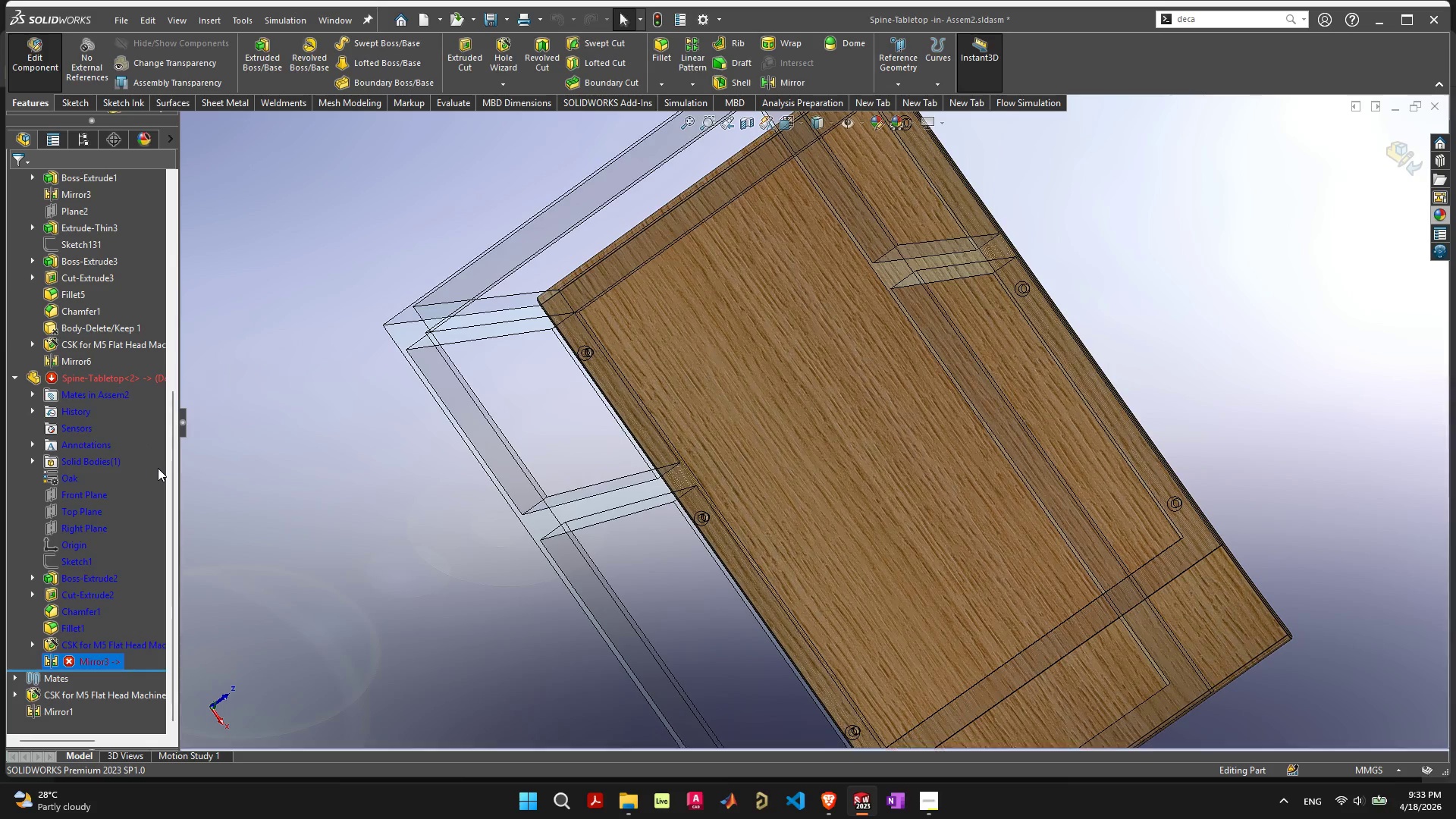 
scroll: coordinate [87, 508], scroll_direction: down, amount: 11.0
 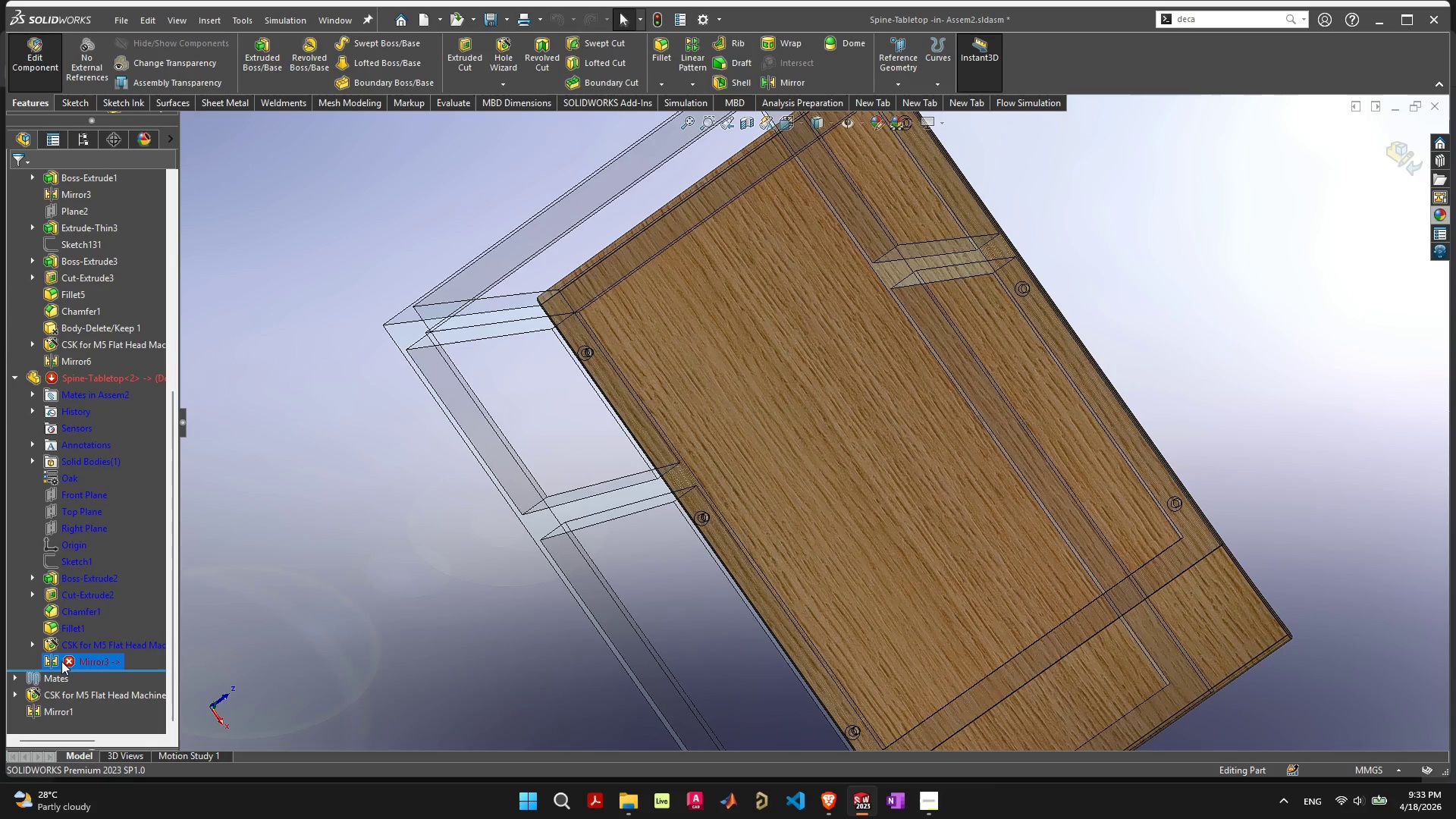 
right_click([61, 661])
 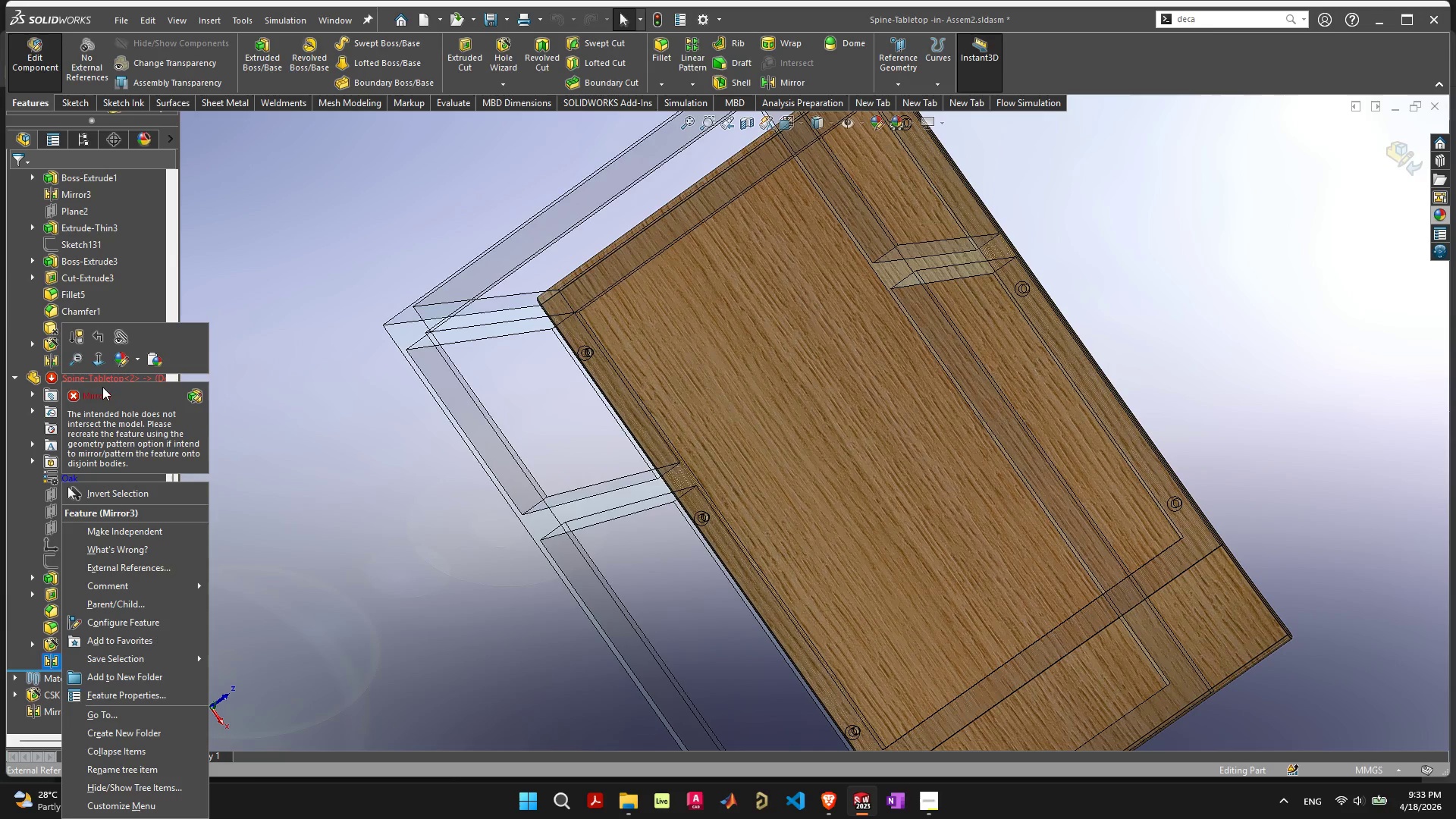 
left_click([80, 394])
 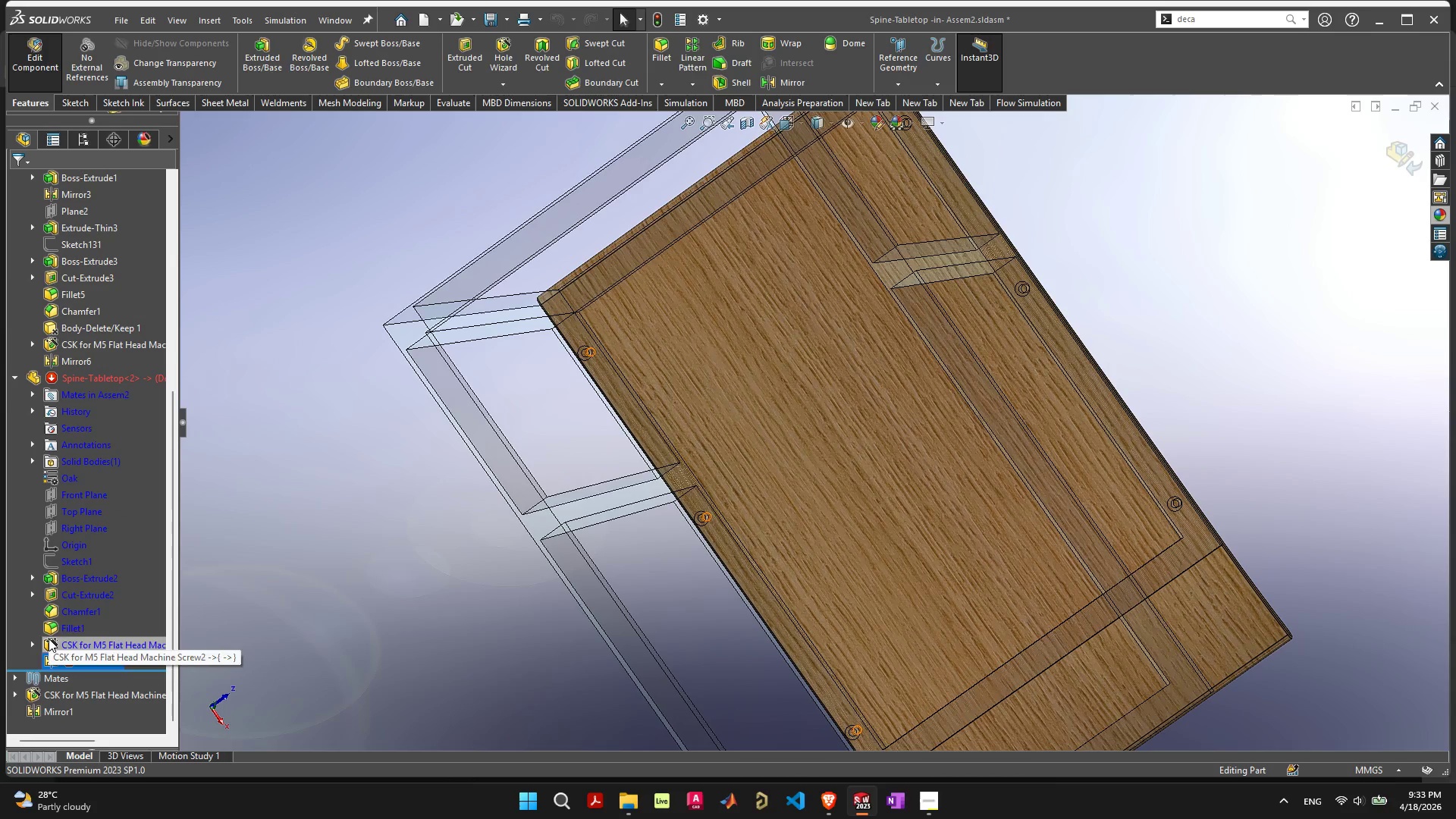 
mouse_move([67, 647])
 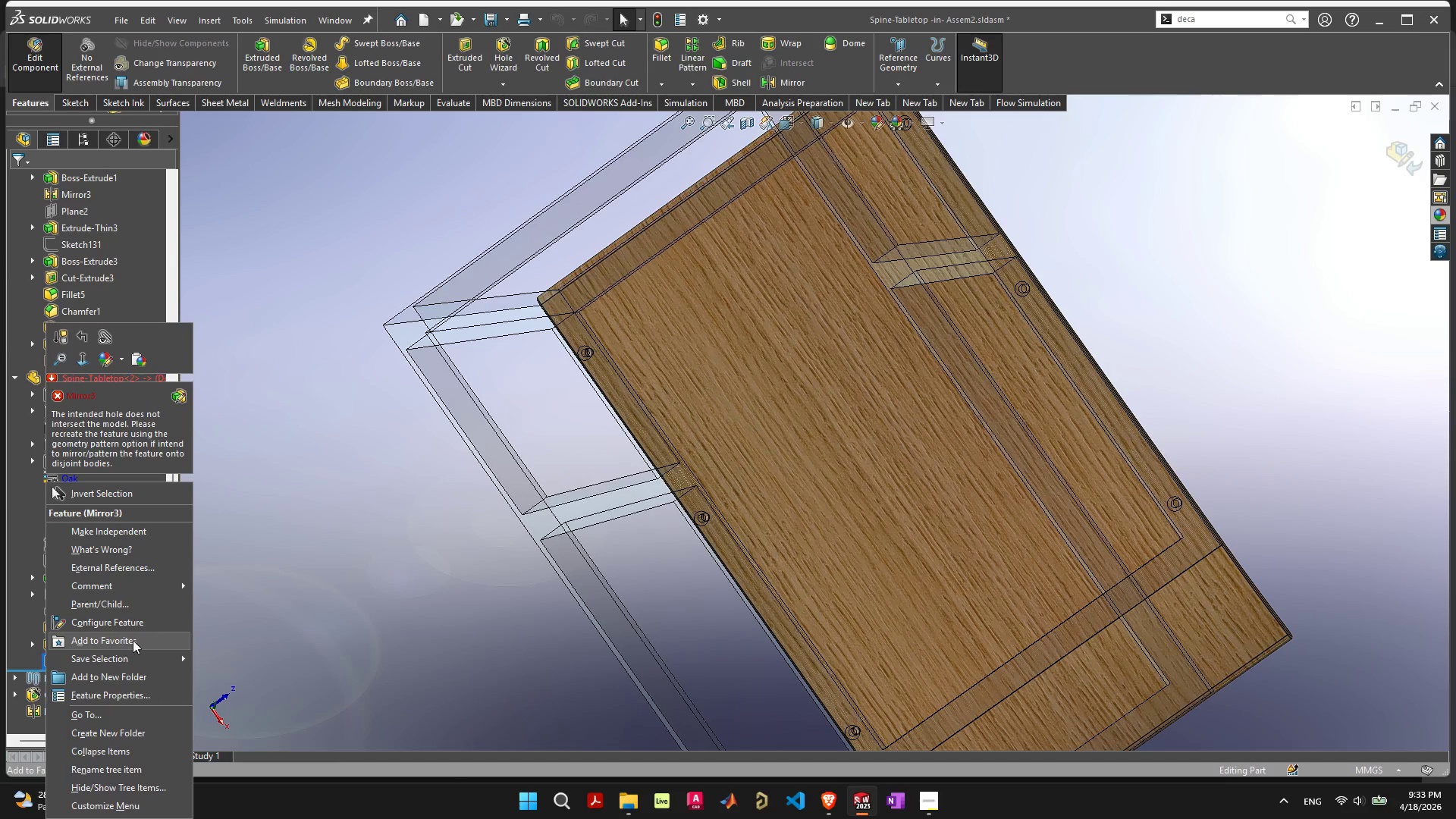 
scroll: coordinate [133, 640], scroll_direction: down, amount: 5.0
 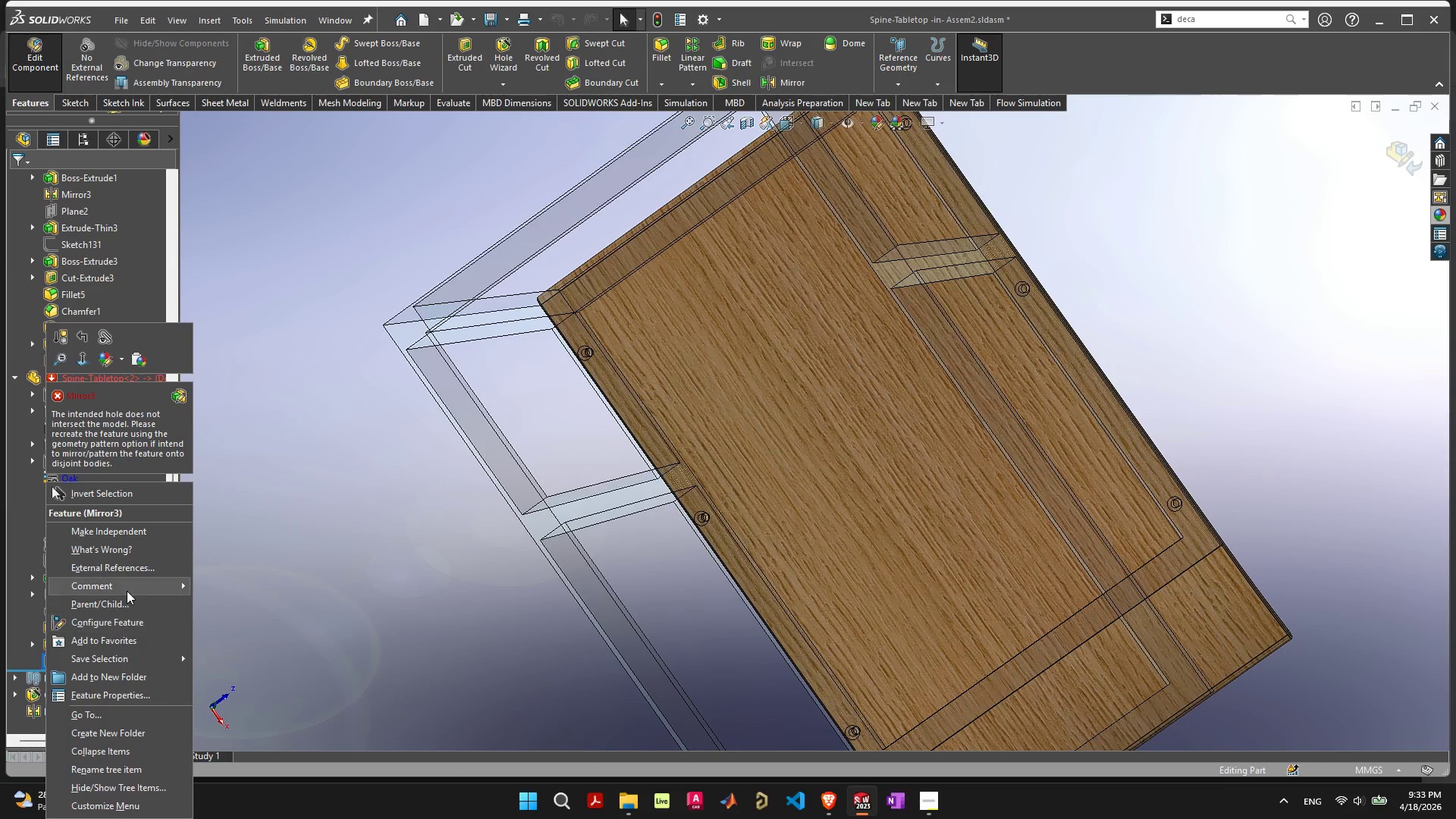 
left_click([127, 601])
 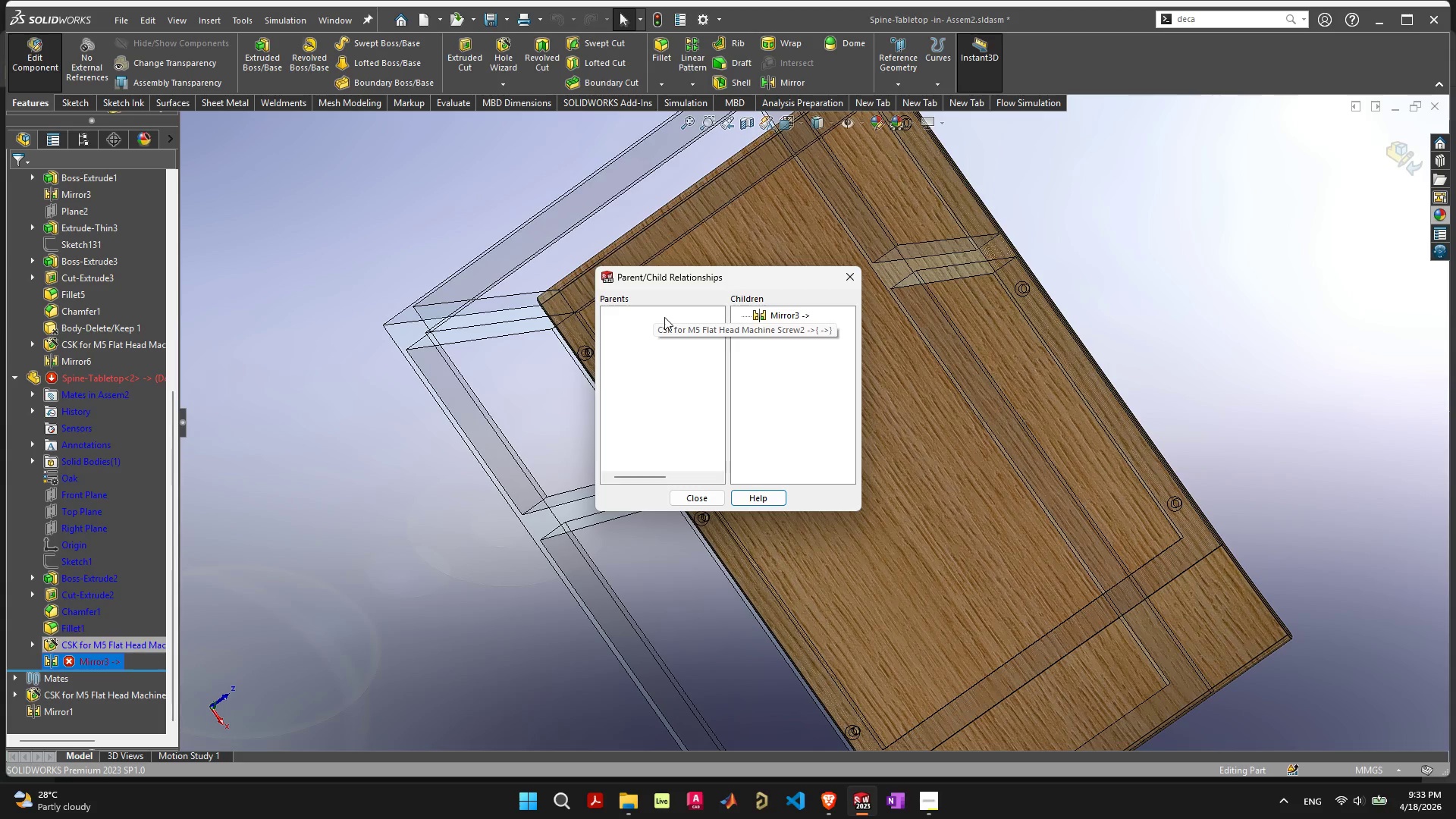 
wait(8.01)
 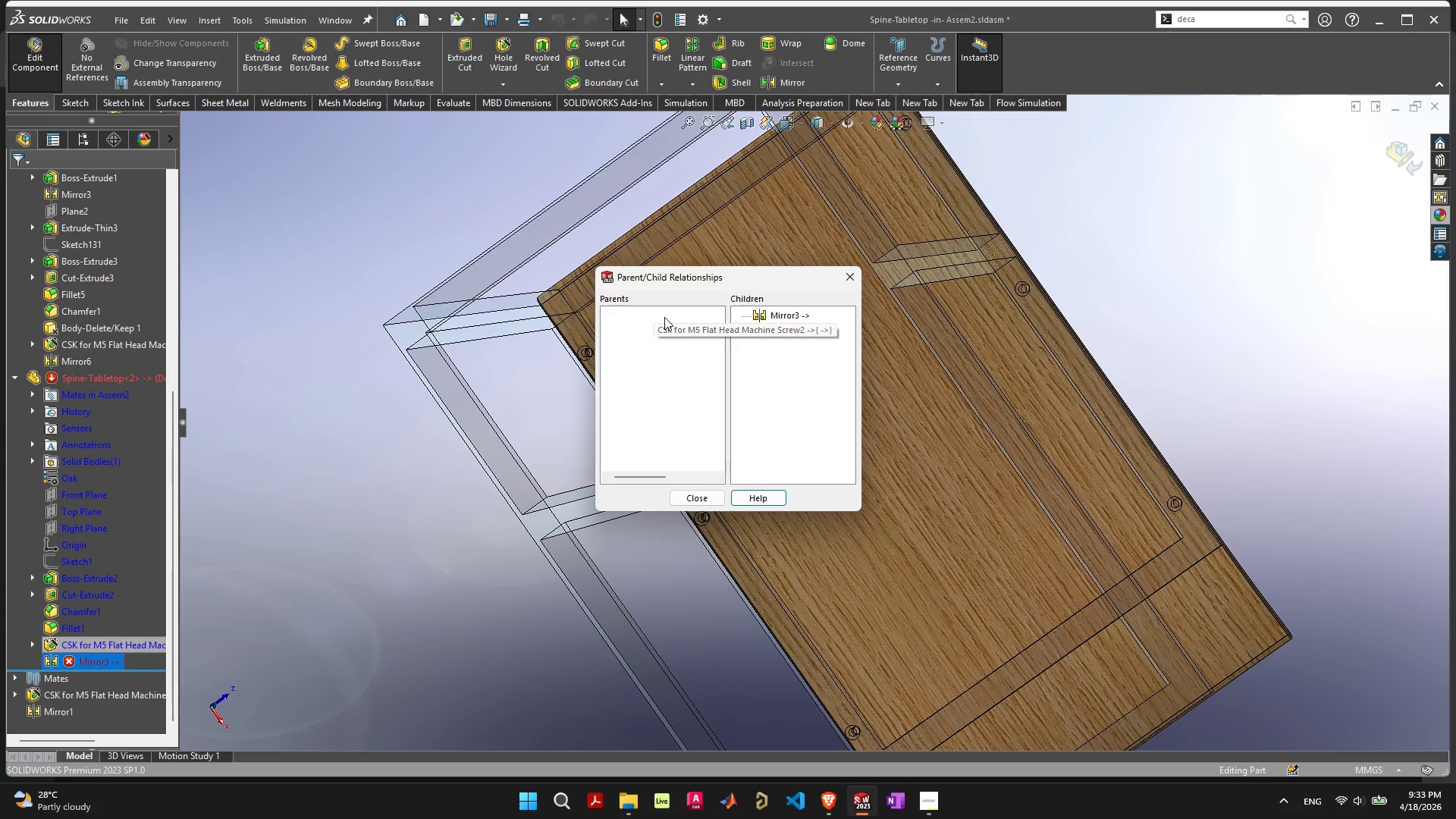 
mouse_move([781, 334])
 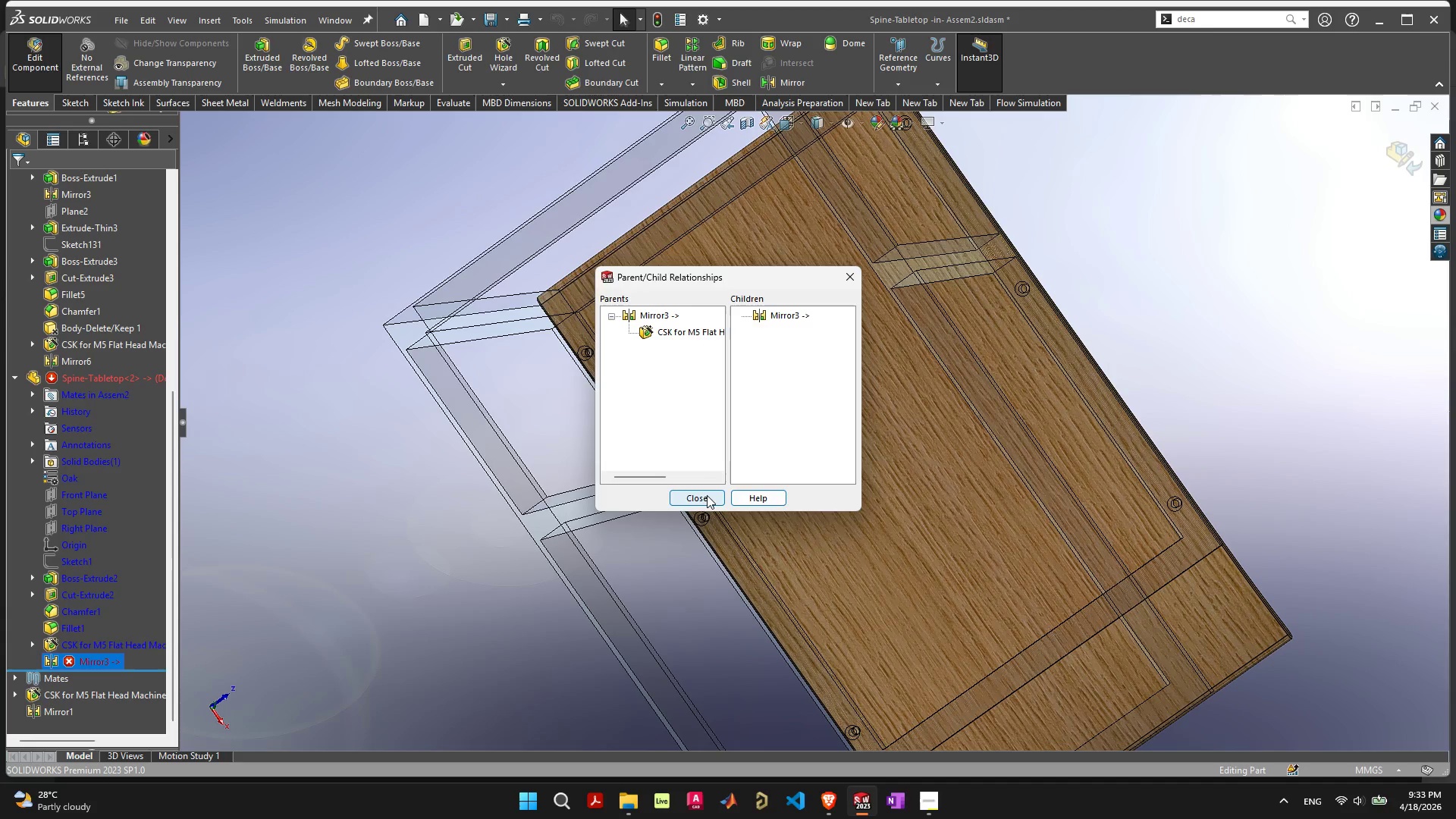 
left_click([706, 495])
 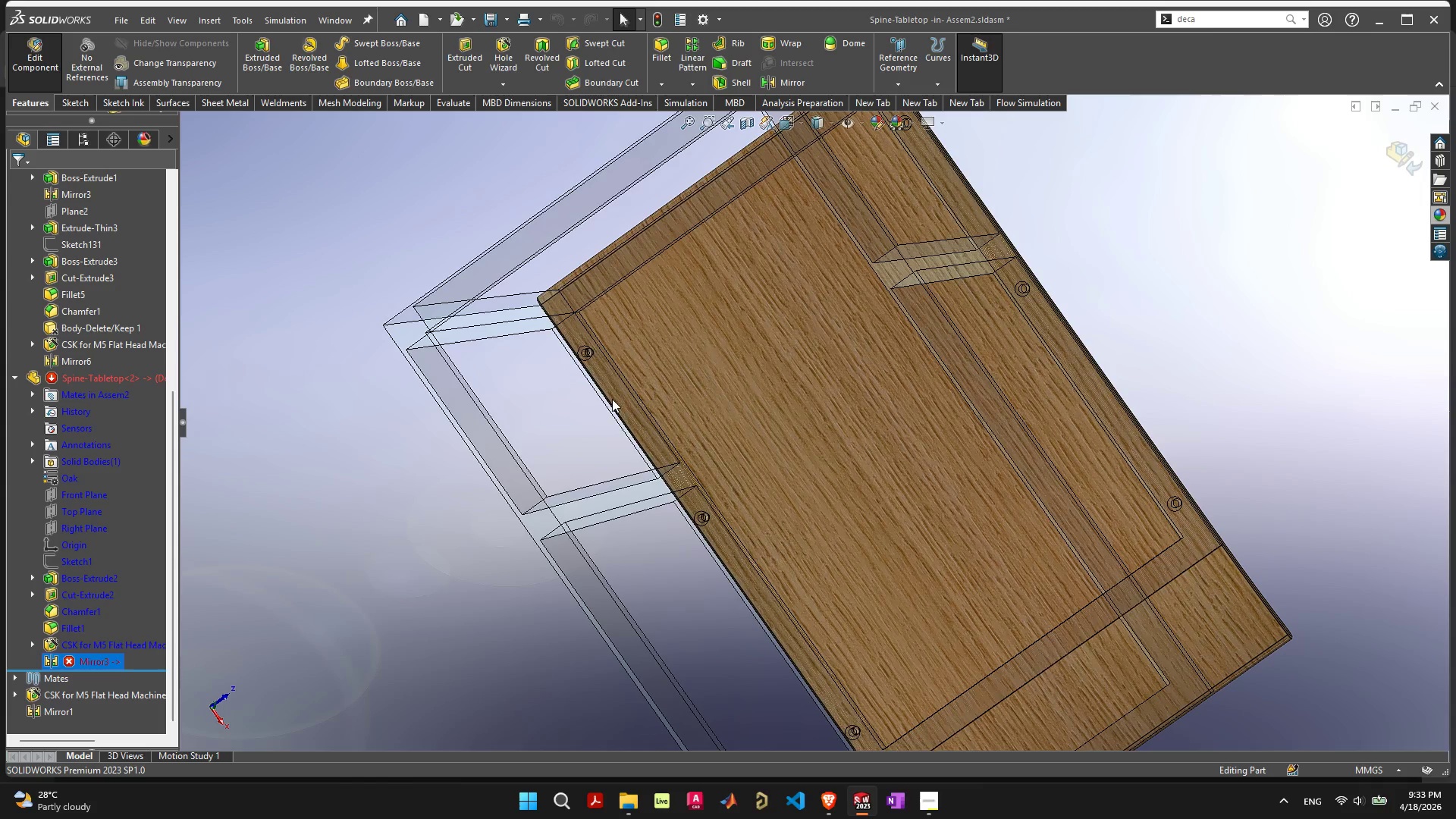 
scroll: coordinate [604, 366], scroll_direction: up, amount: 5.0
 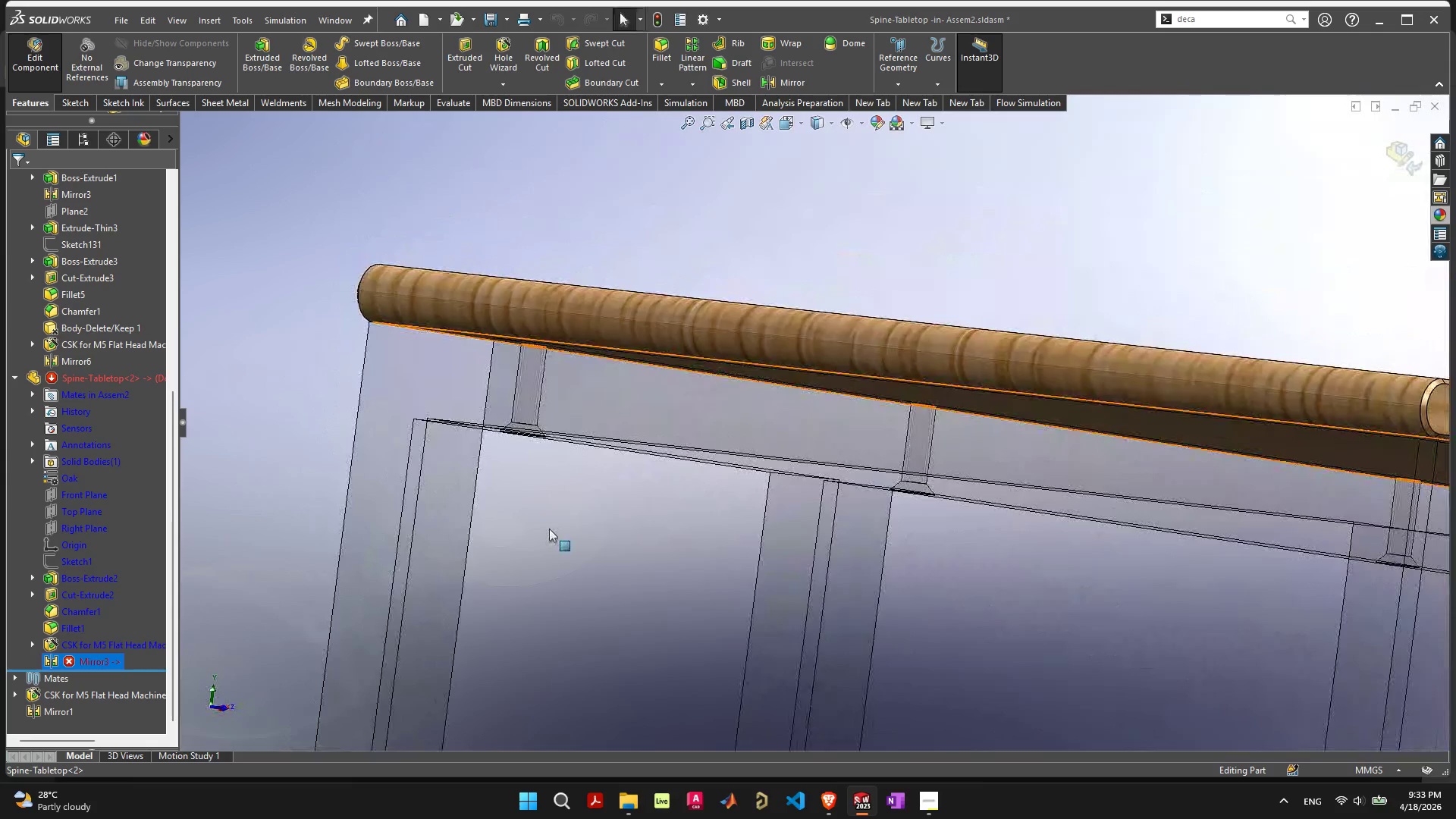 
wait(15.33)
 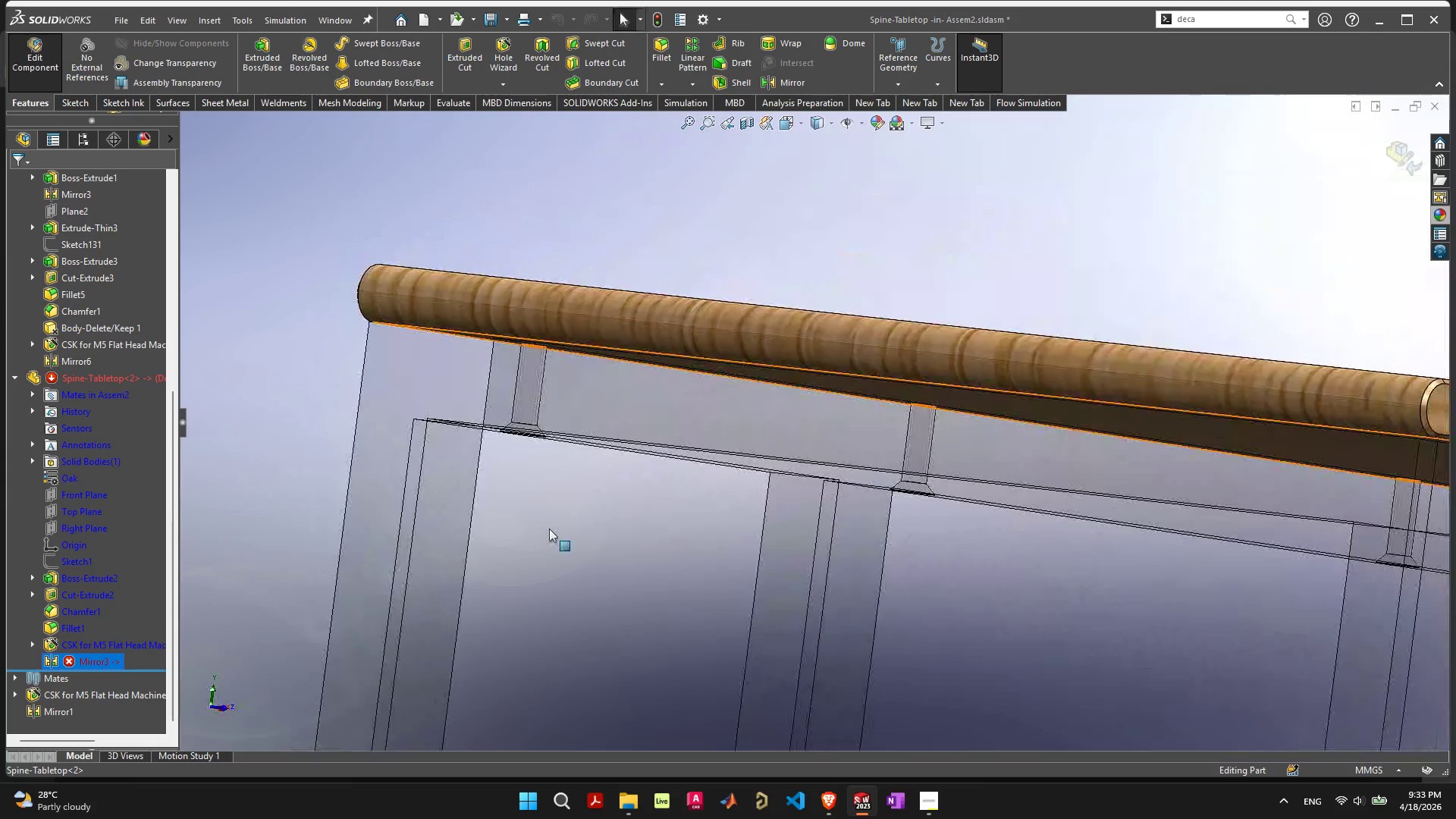 
right_click([84, 644])
 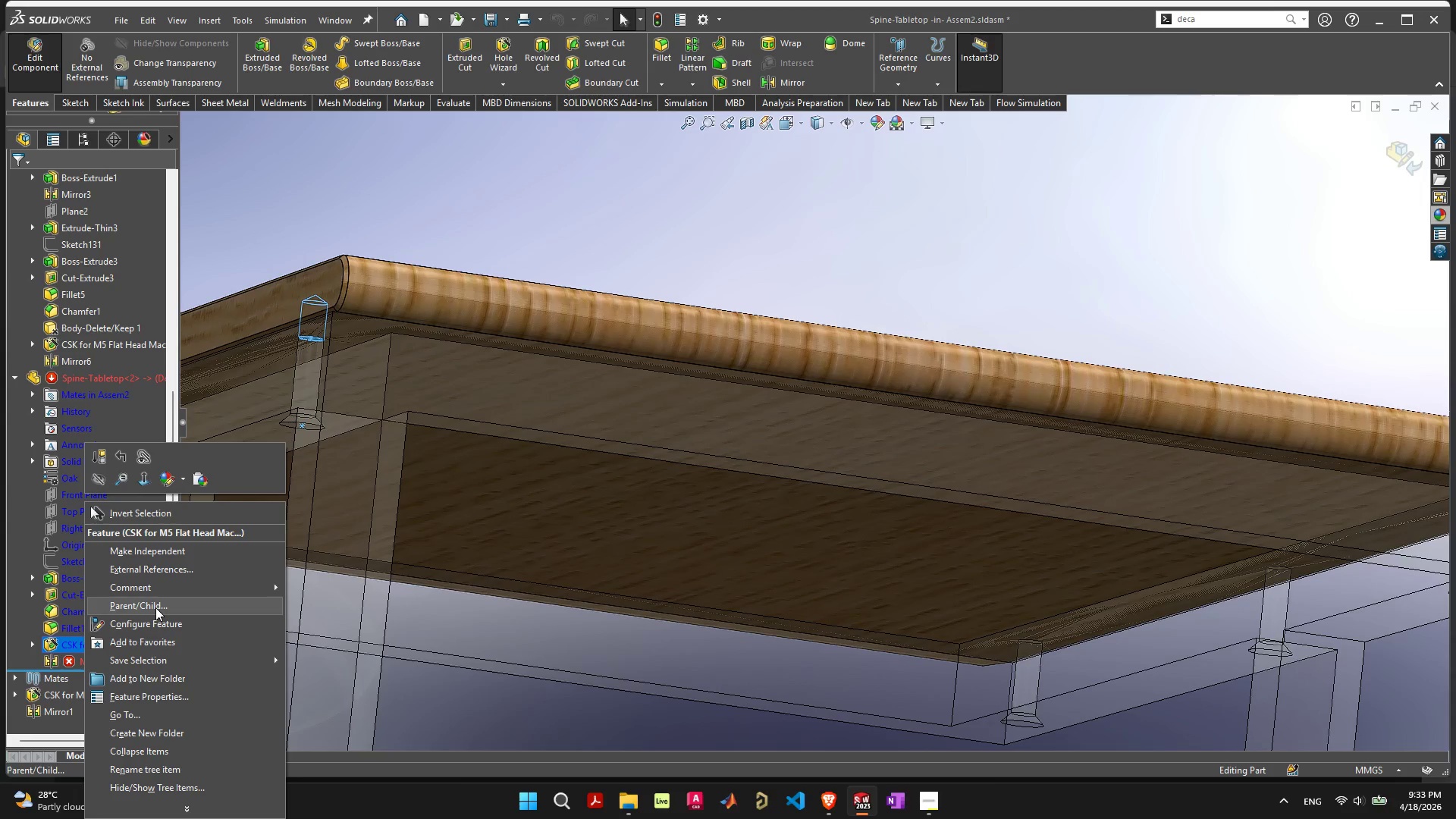 
left_click([439, 257])
 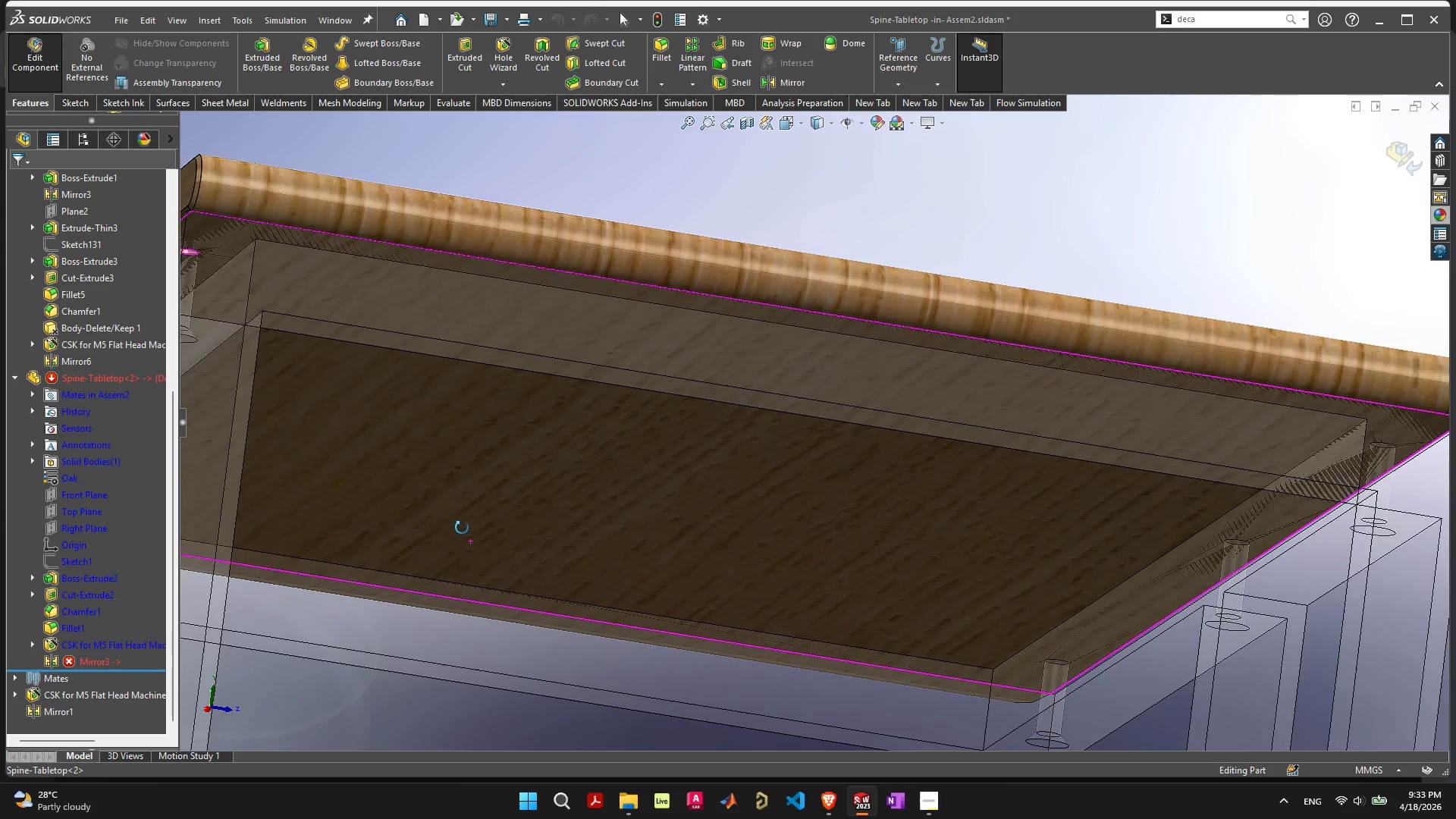 
scroll: coordinate [457, 535], scroll_direction: down, amount: 3.0
 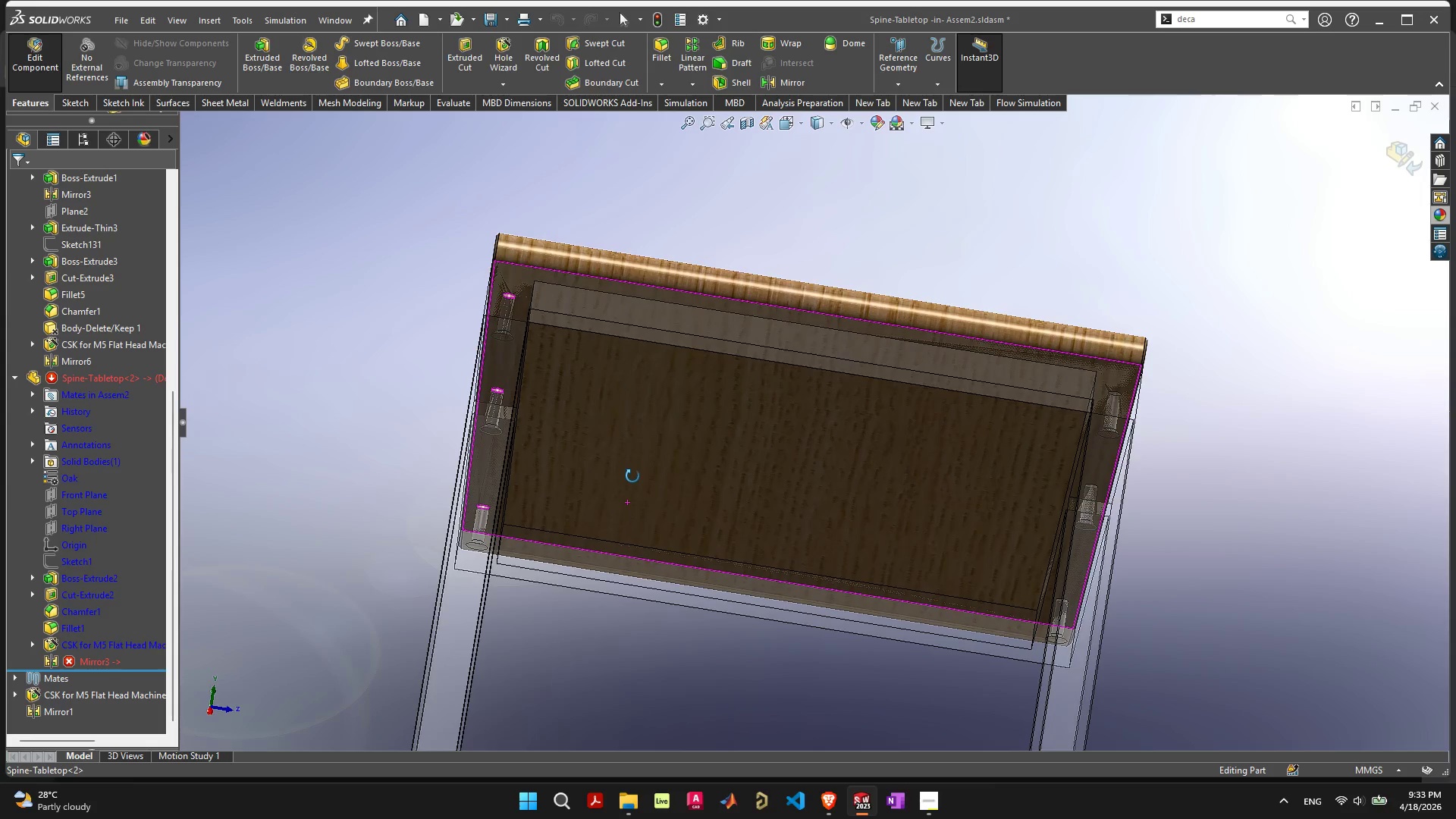 
left_click([54, 664])
 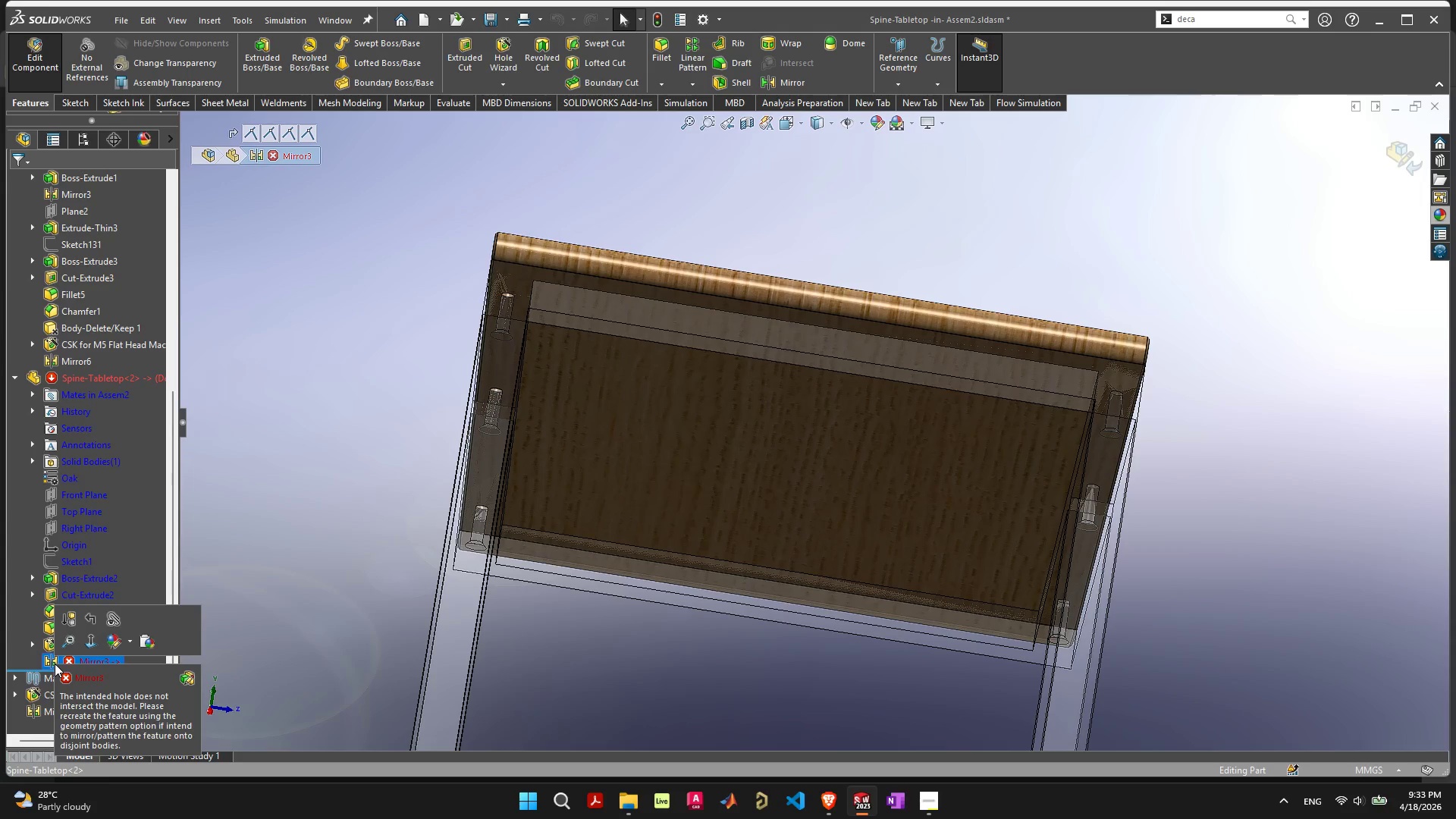 
wait(9.25)
 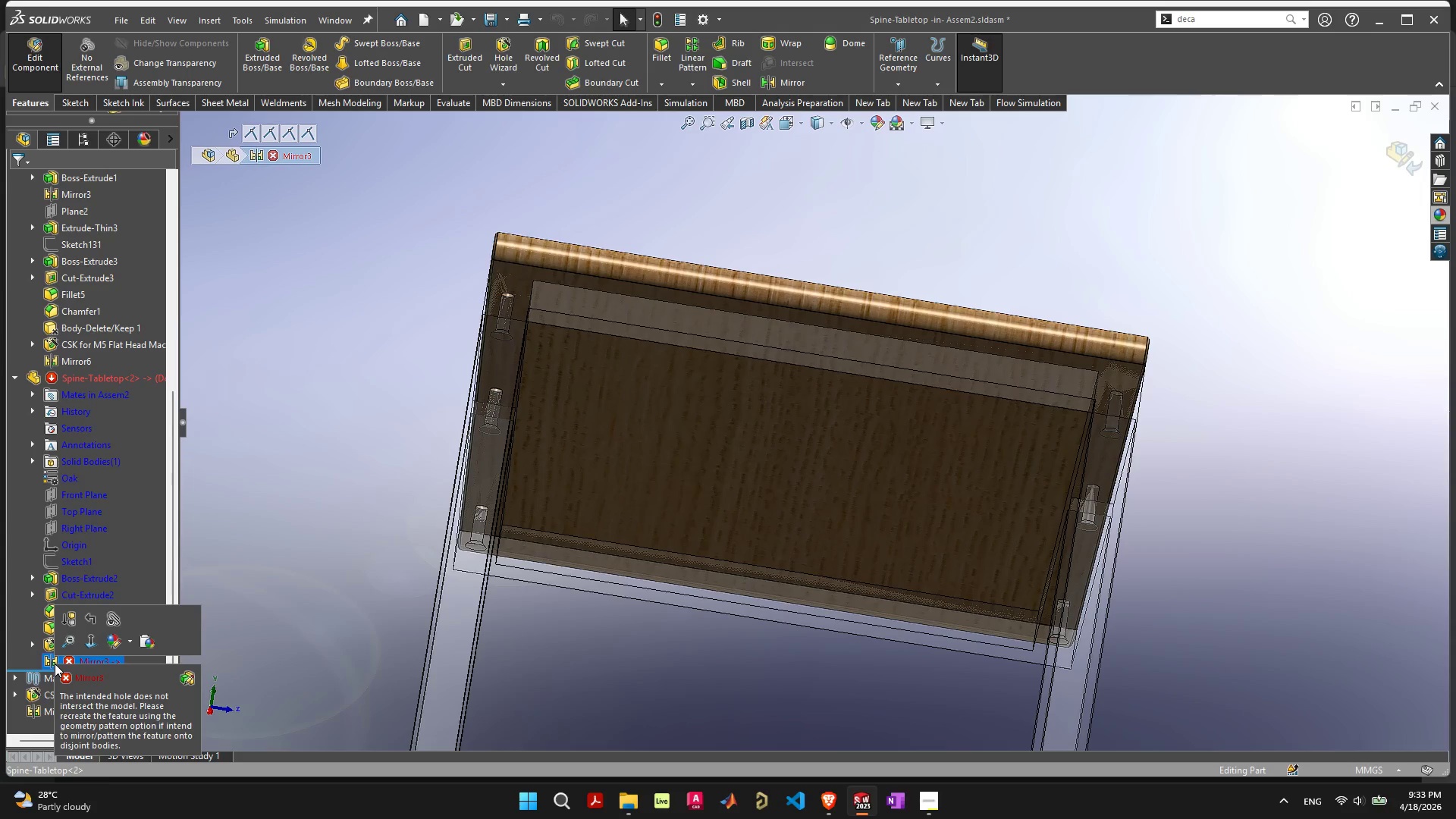 
left_click([191, 674])
 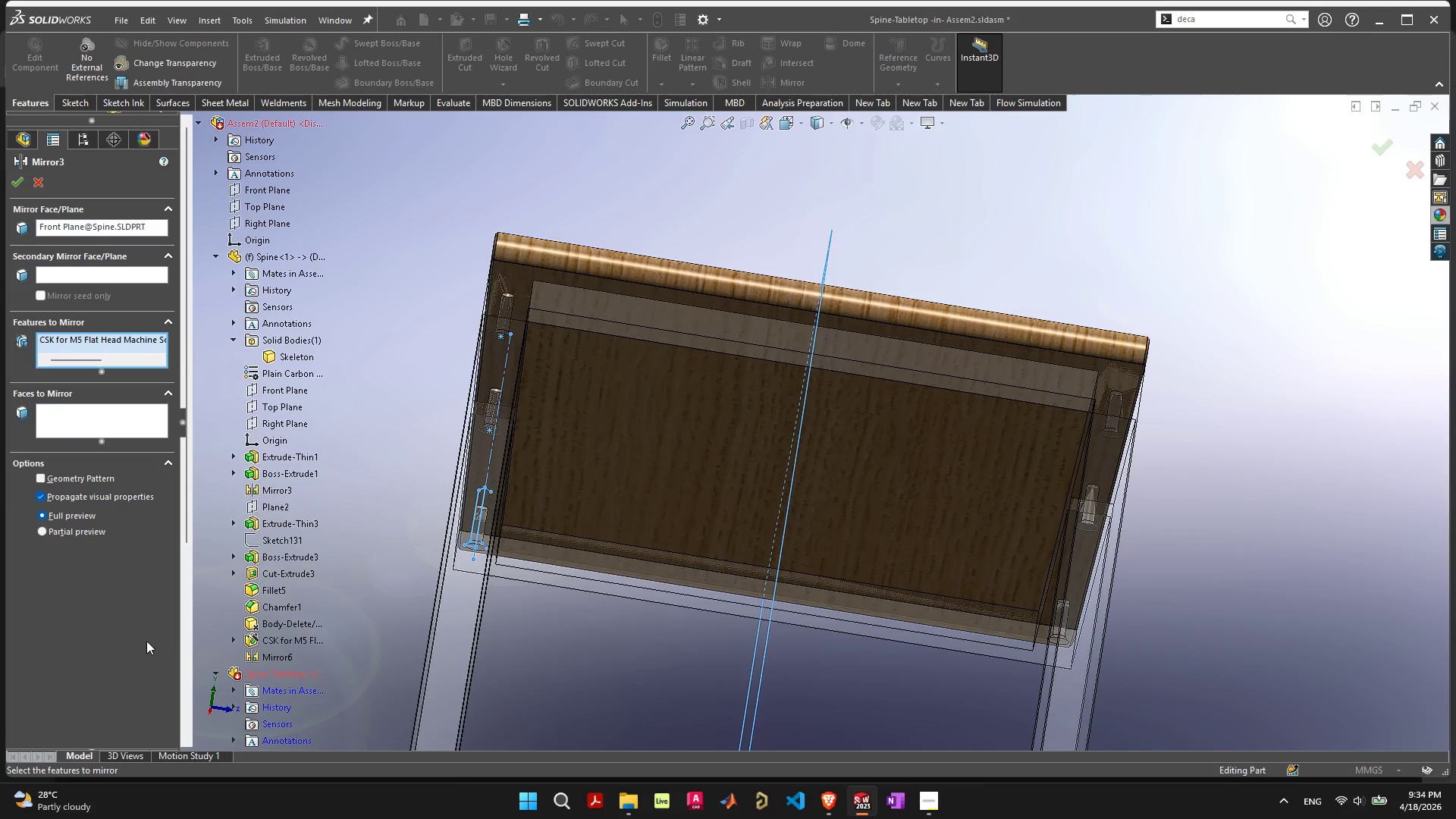 
left_click([74, 480])
 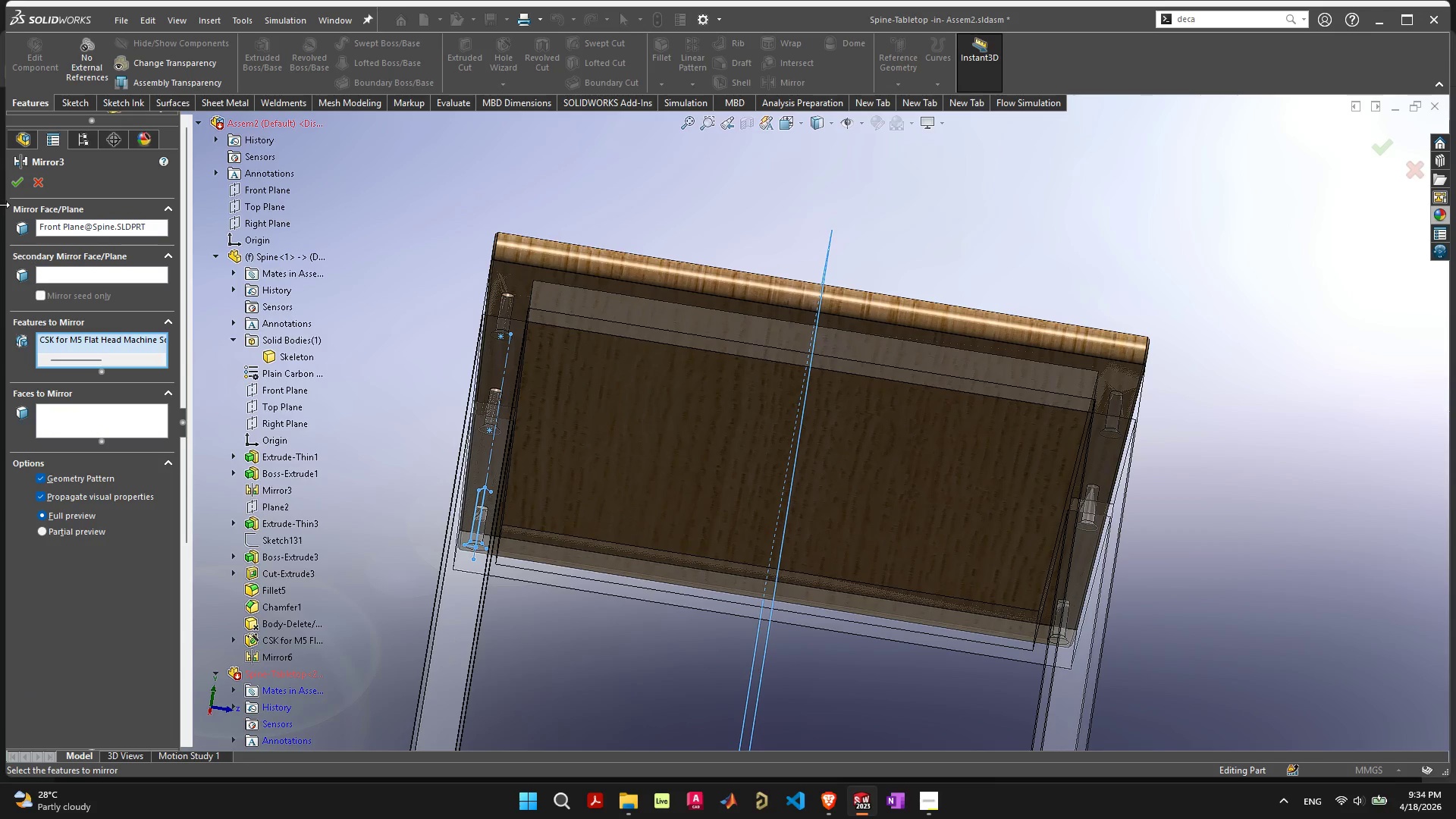 
left_click([24, 184])
 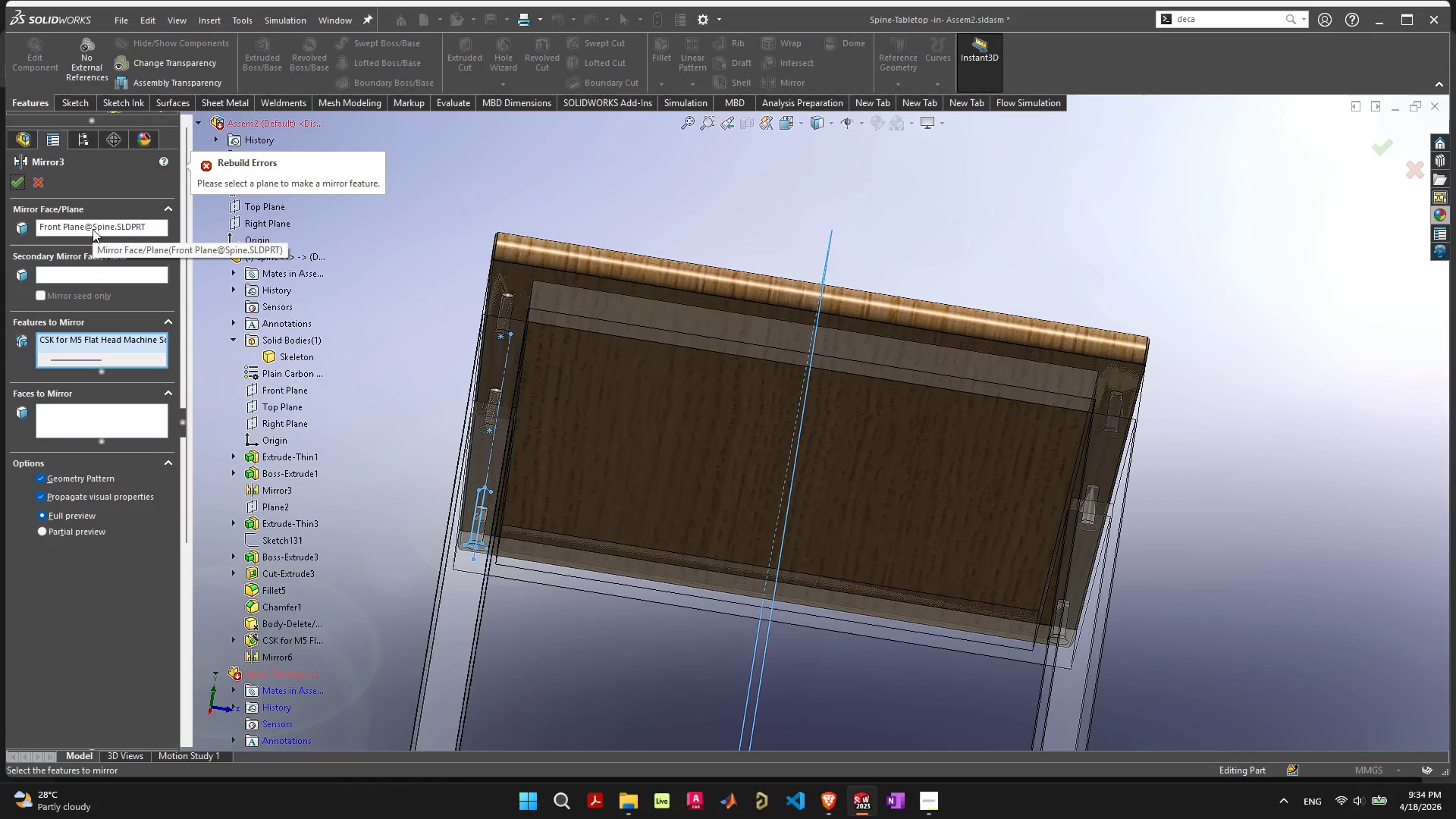 
wait(5.75)
 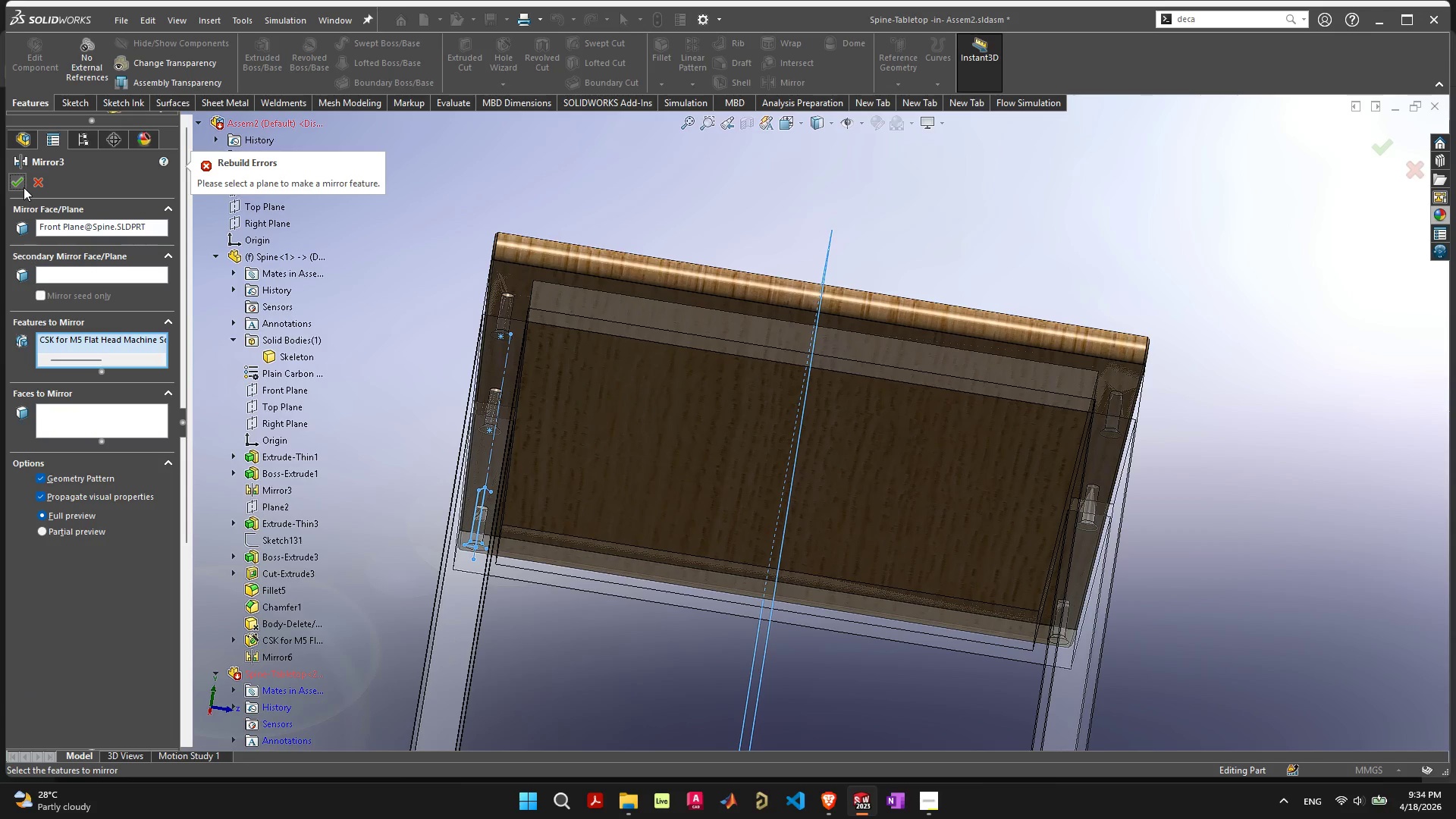 
left_click([93, 224])
 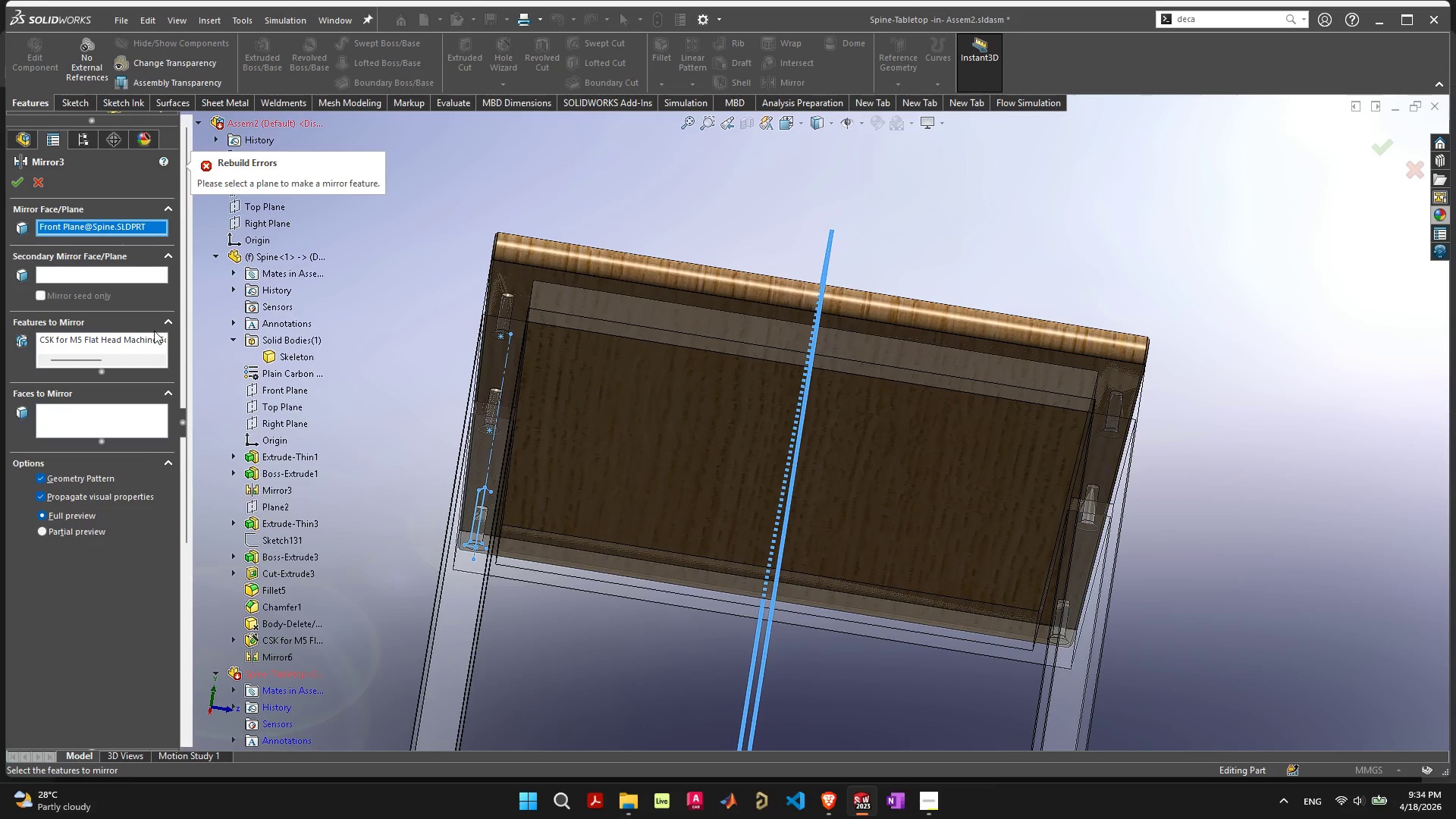 
key(Delete)
 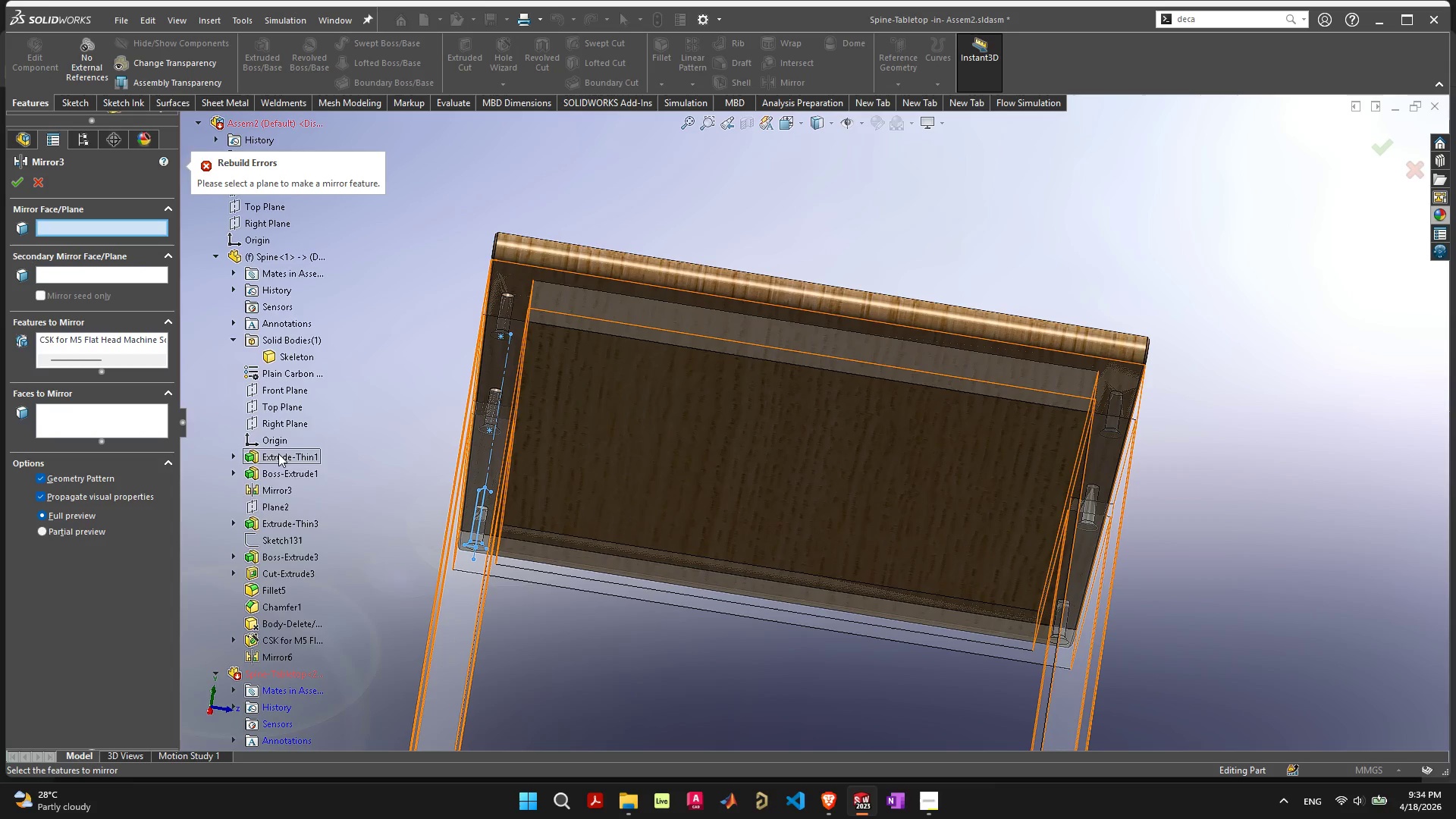 
scroll: coordinate [298, 481], scroll_direction: down, amount: 2.0
 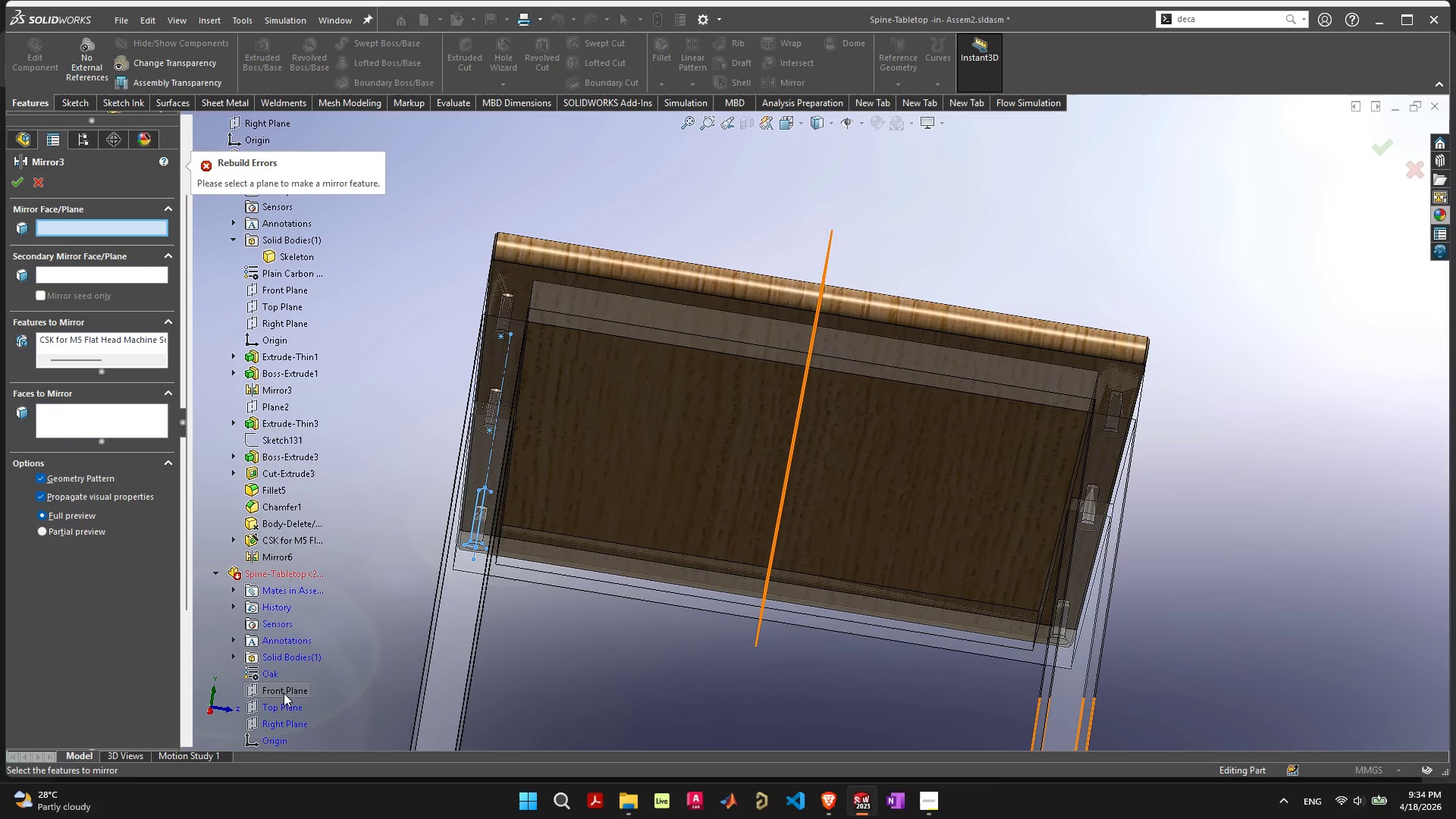 
left_click([284, 695])
 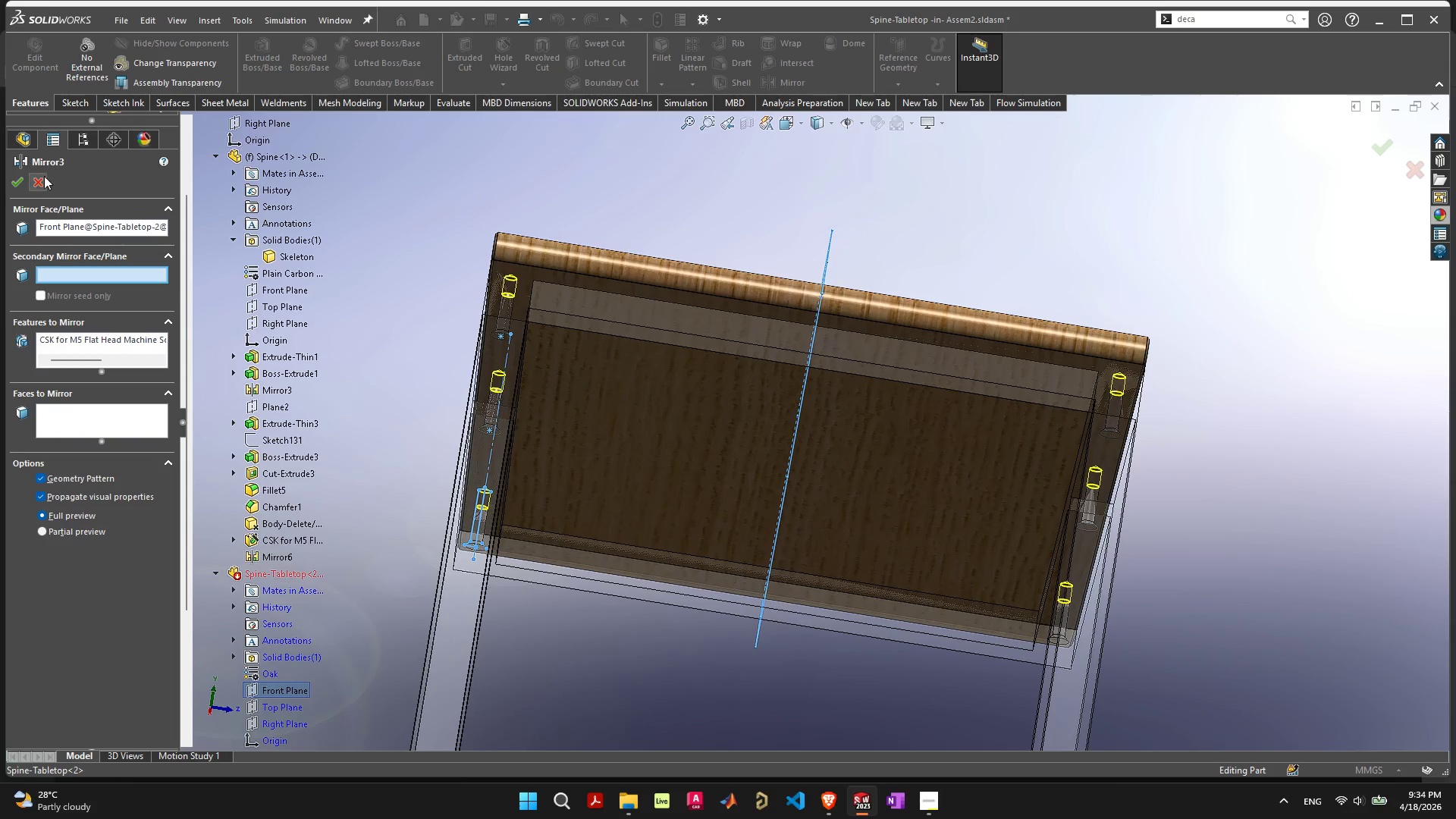 
left_click([19, 185])
 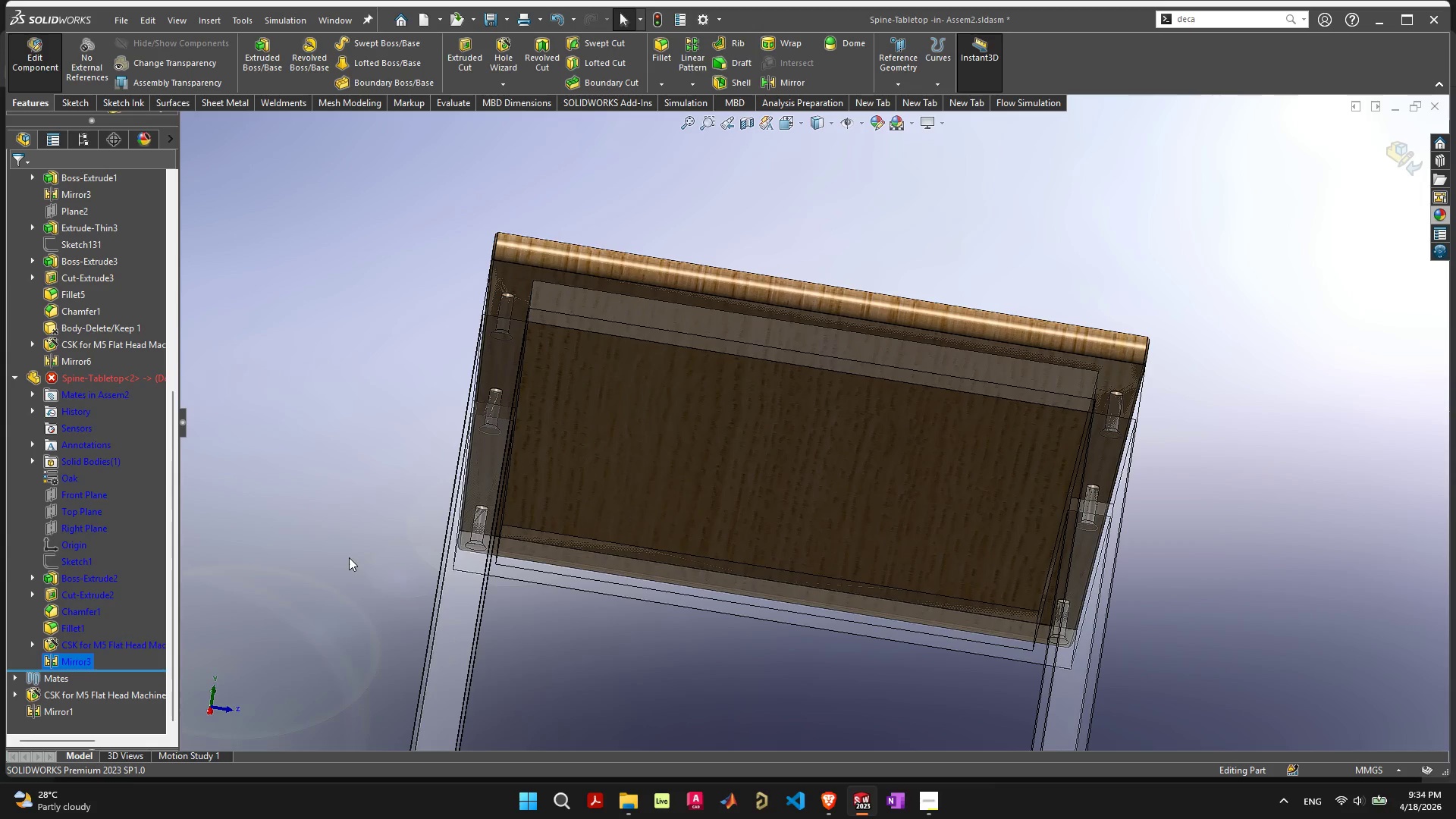 
scroll: coordinate [17, 497], scroll_direction: down, amount: 6.0
 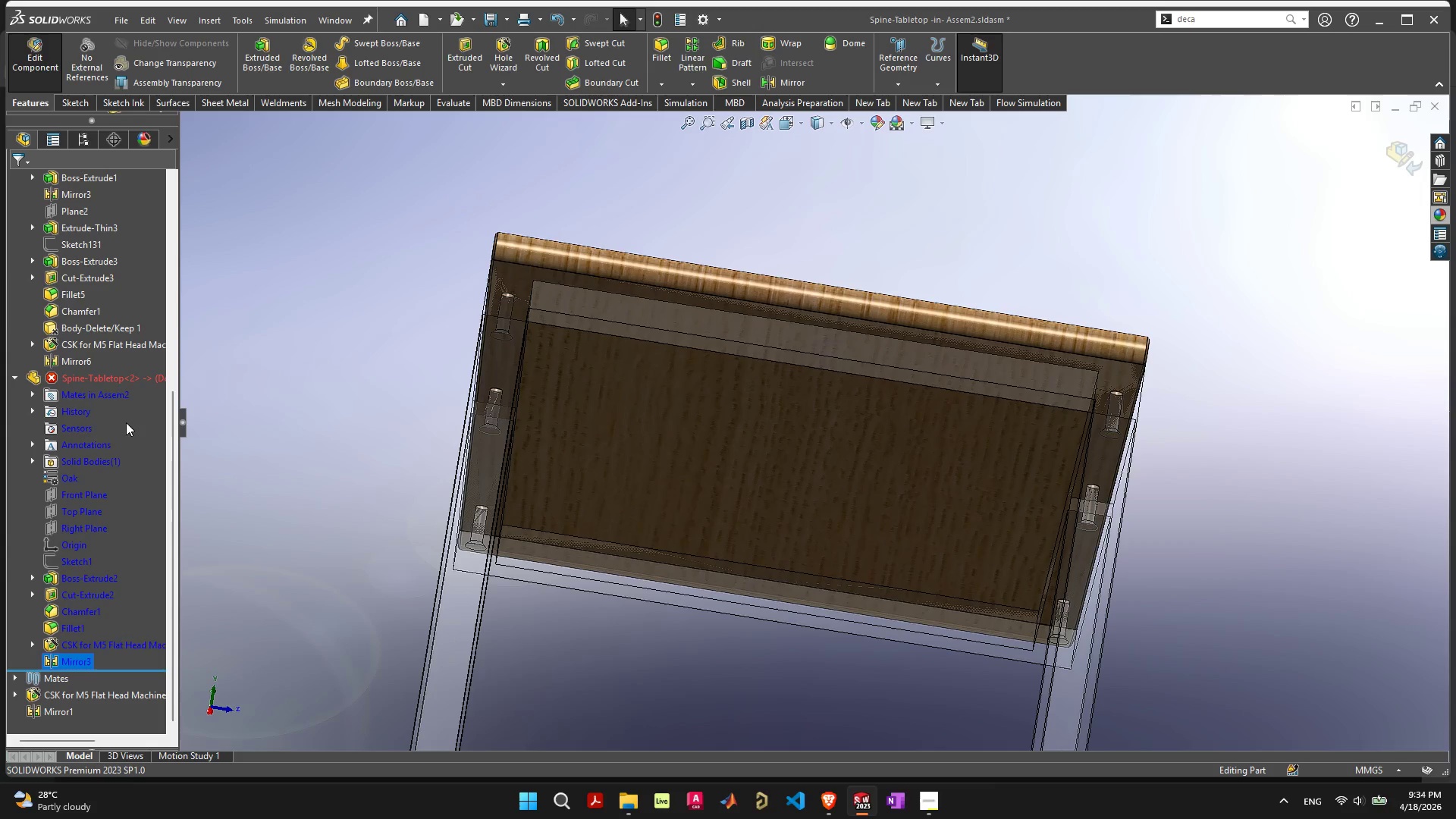 
left_click([126, 417])
 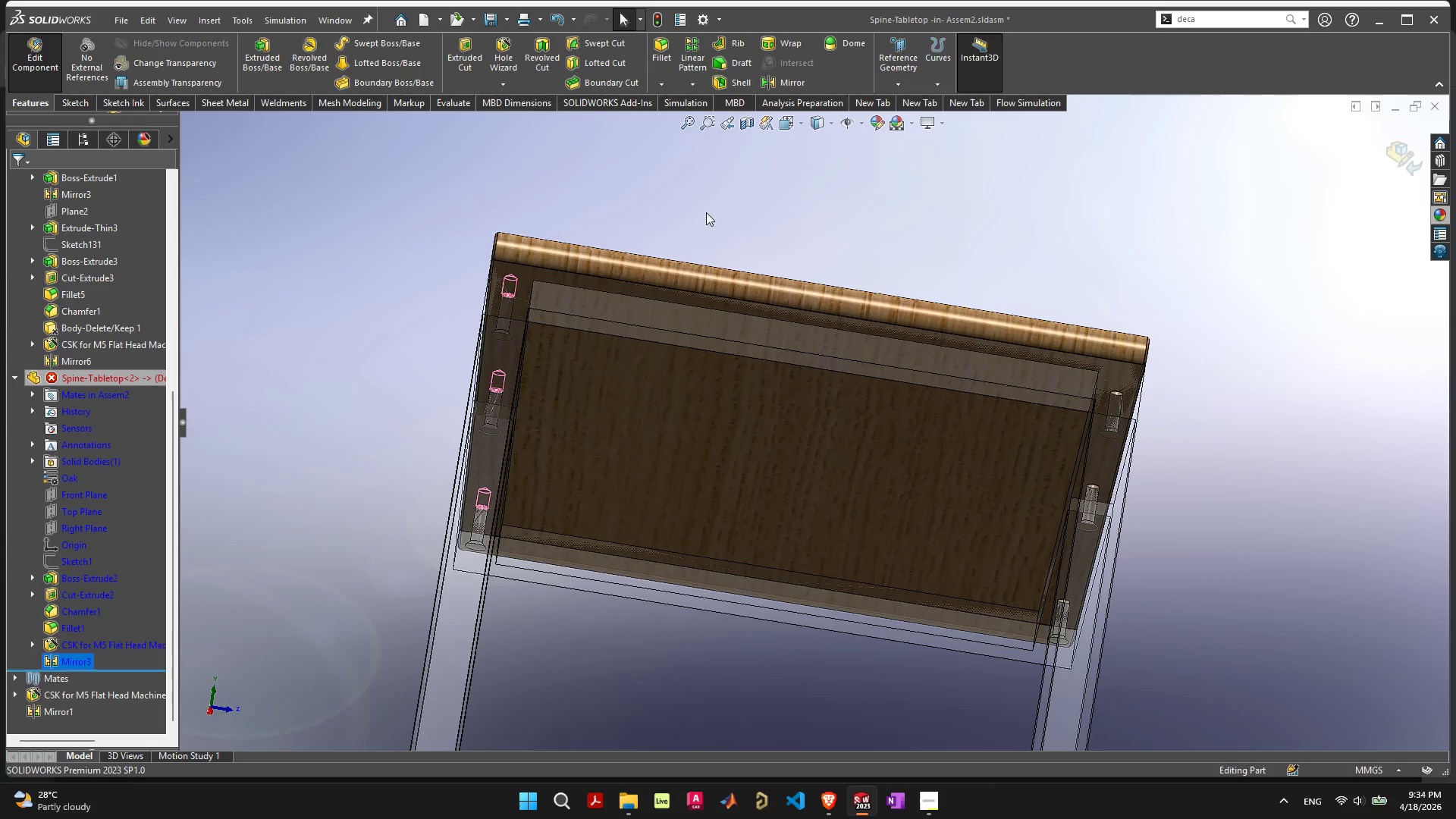 
left_click([1398, 151])
 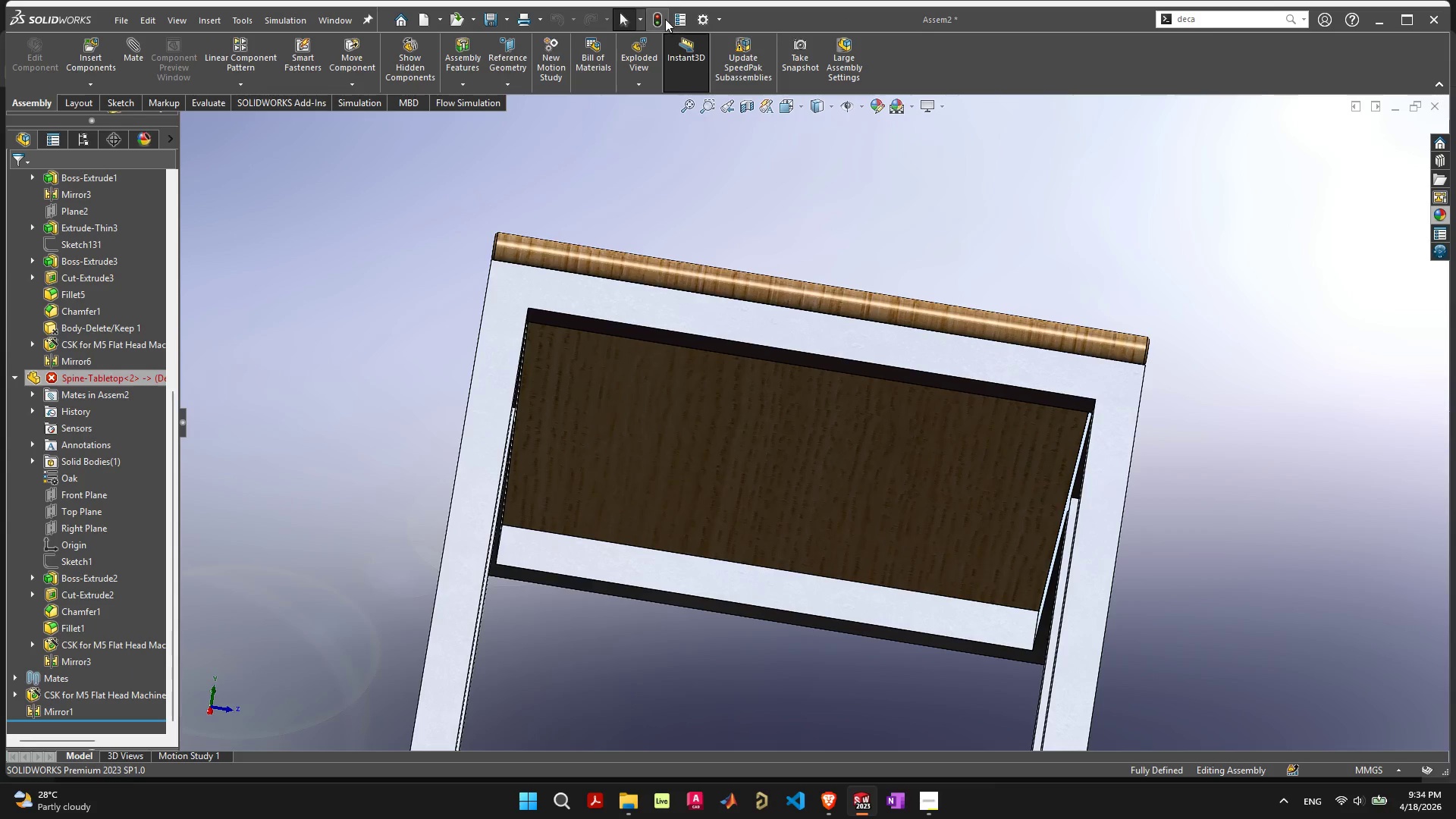 
left_click([658, 19])
 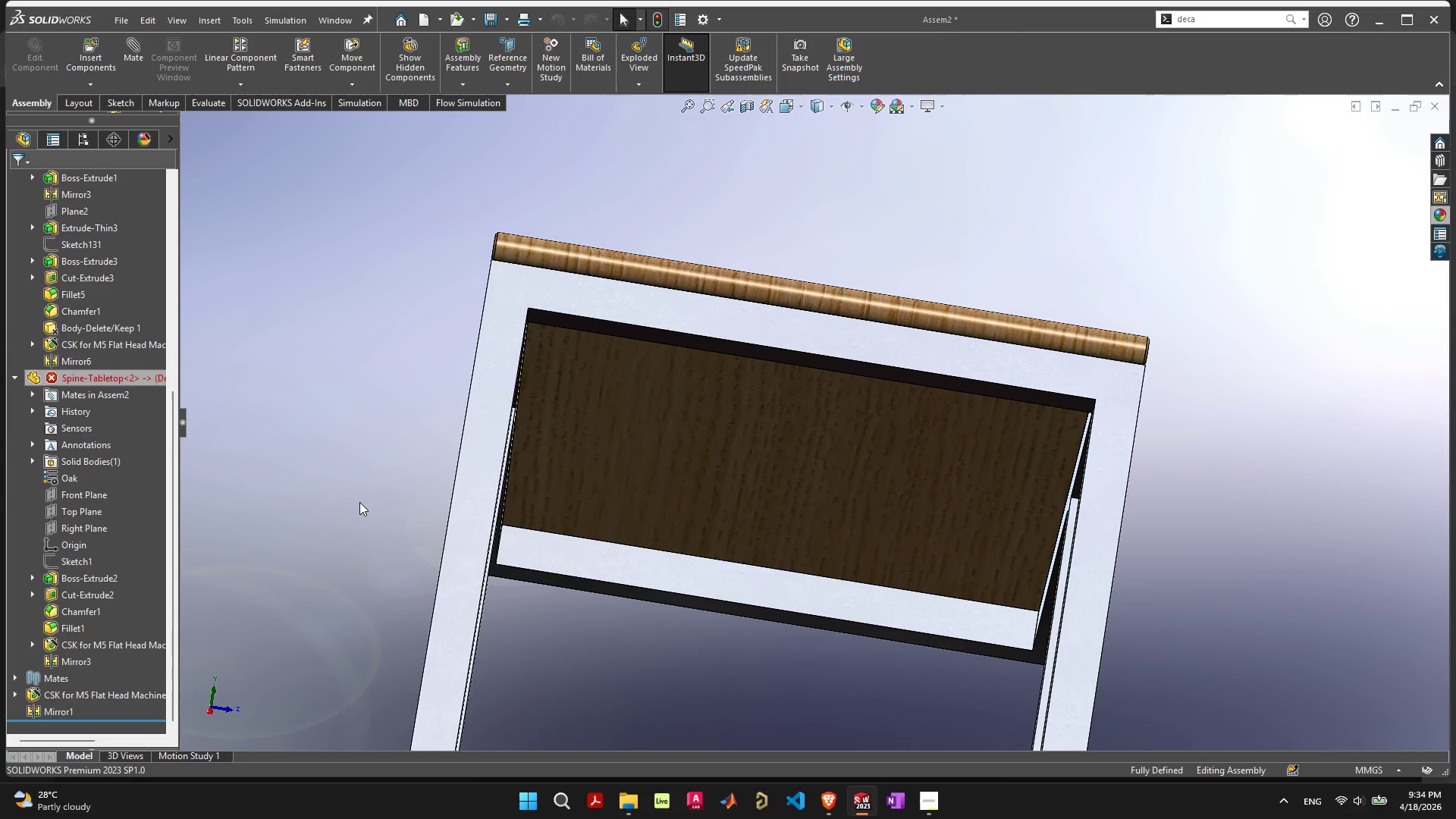 
left_click([359, 502])
 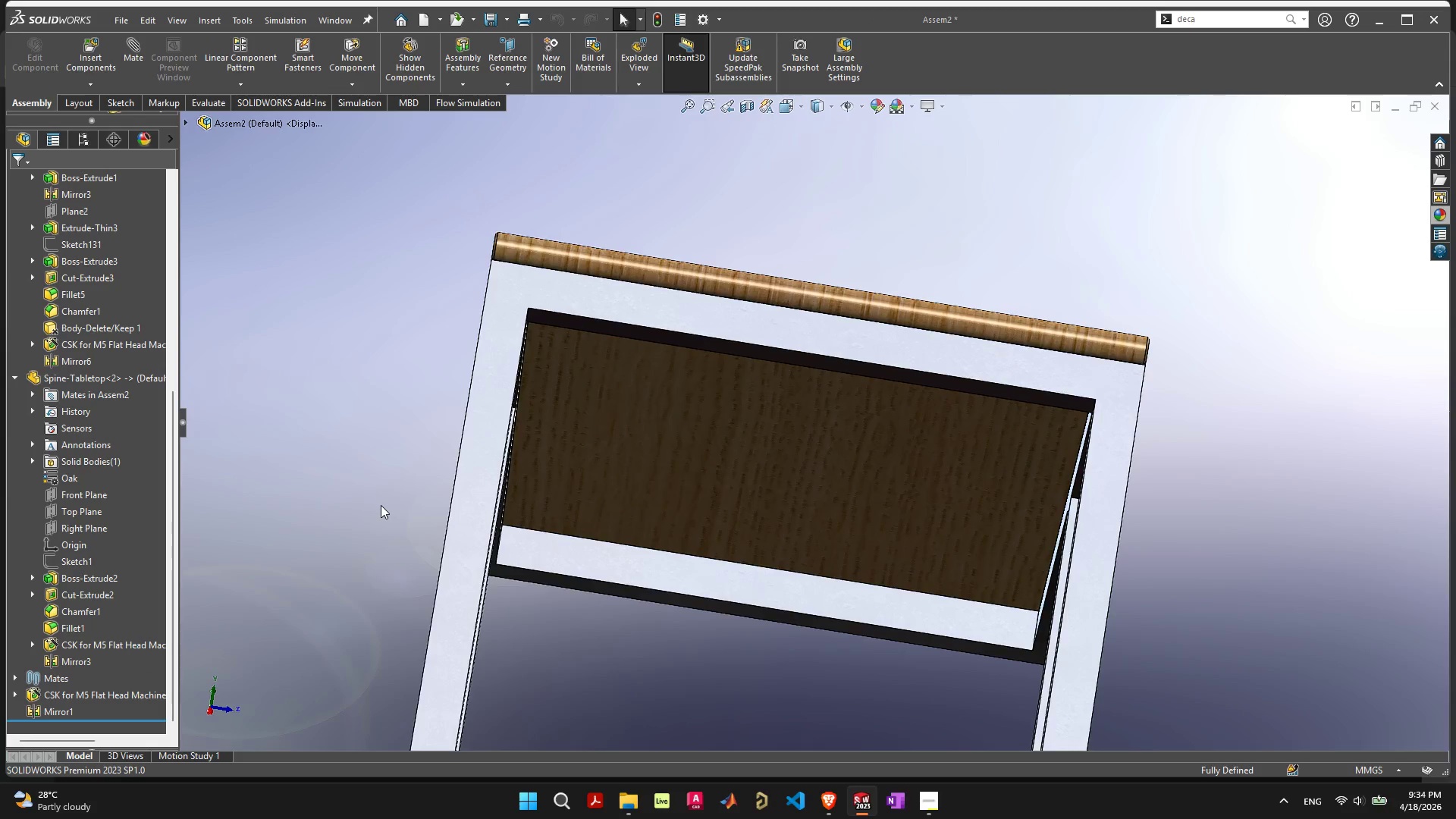 
scroll: coordinate [788, 573], scroll_direction: down, amount: 10.0
 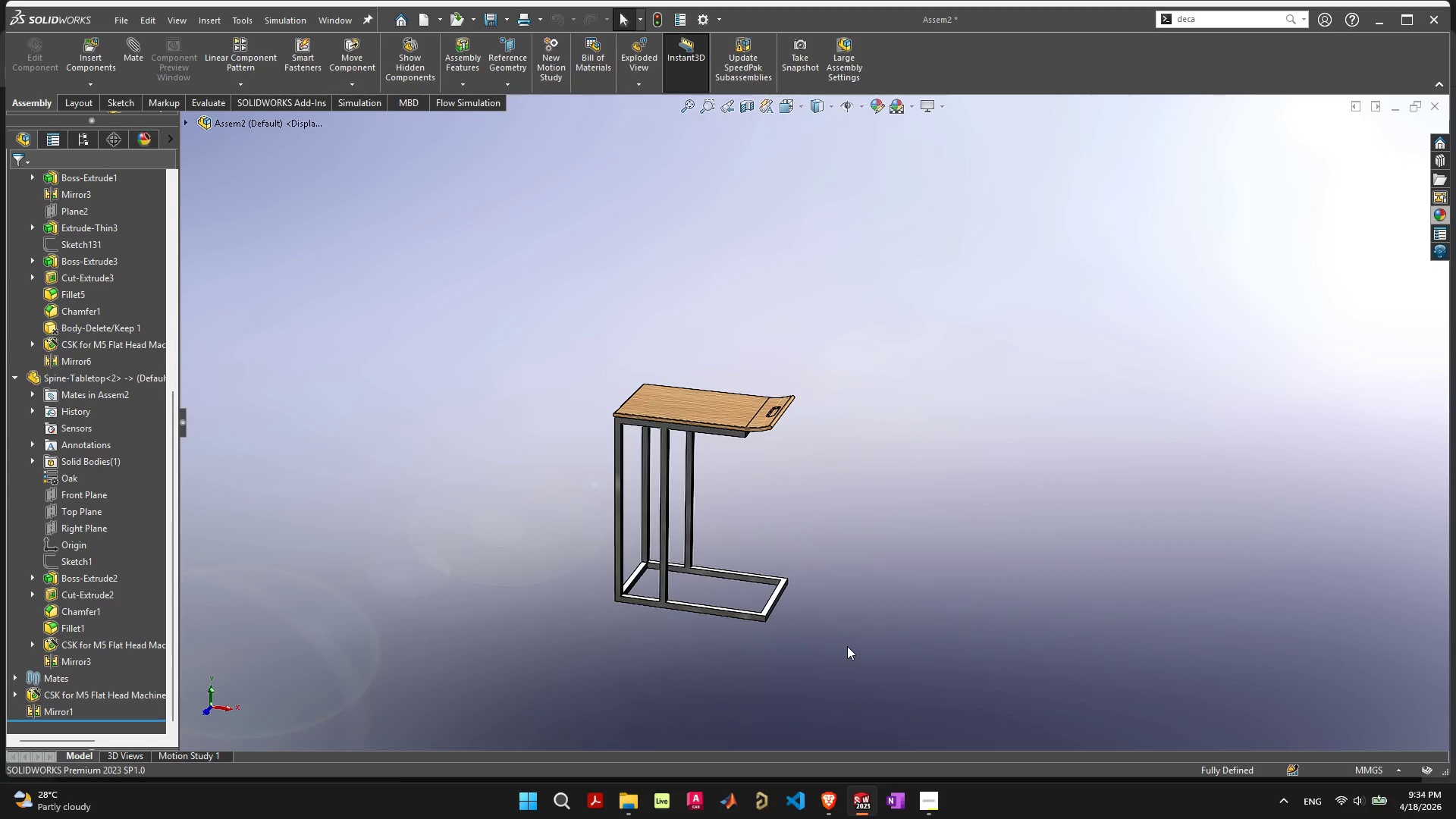 
key(Control+S)
 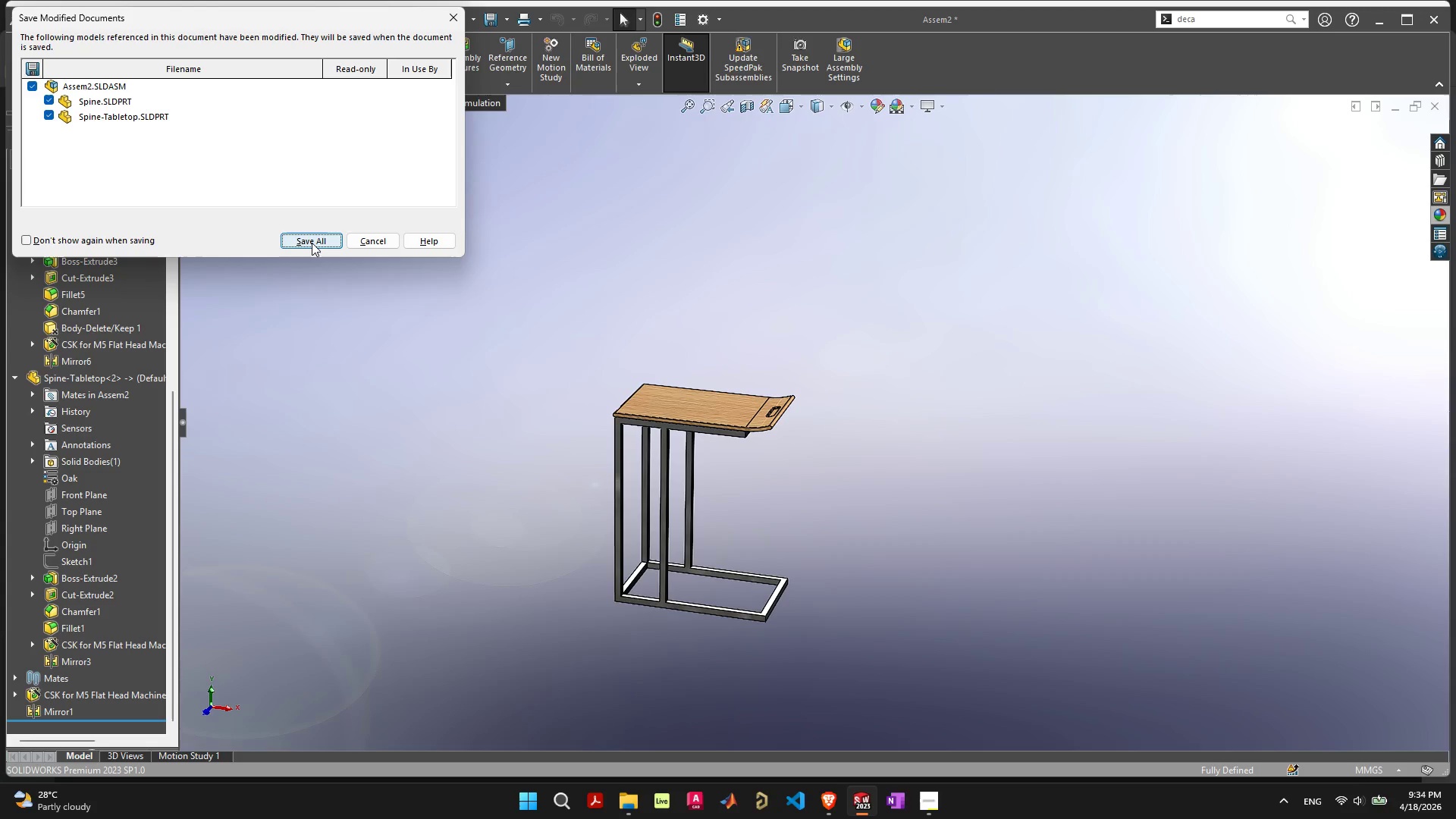 
left_click([312, 243])
 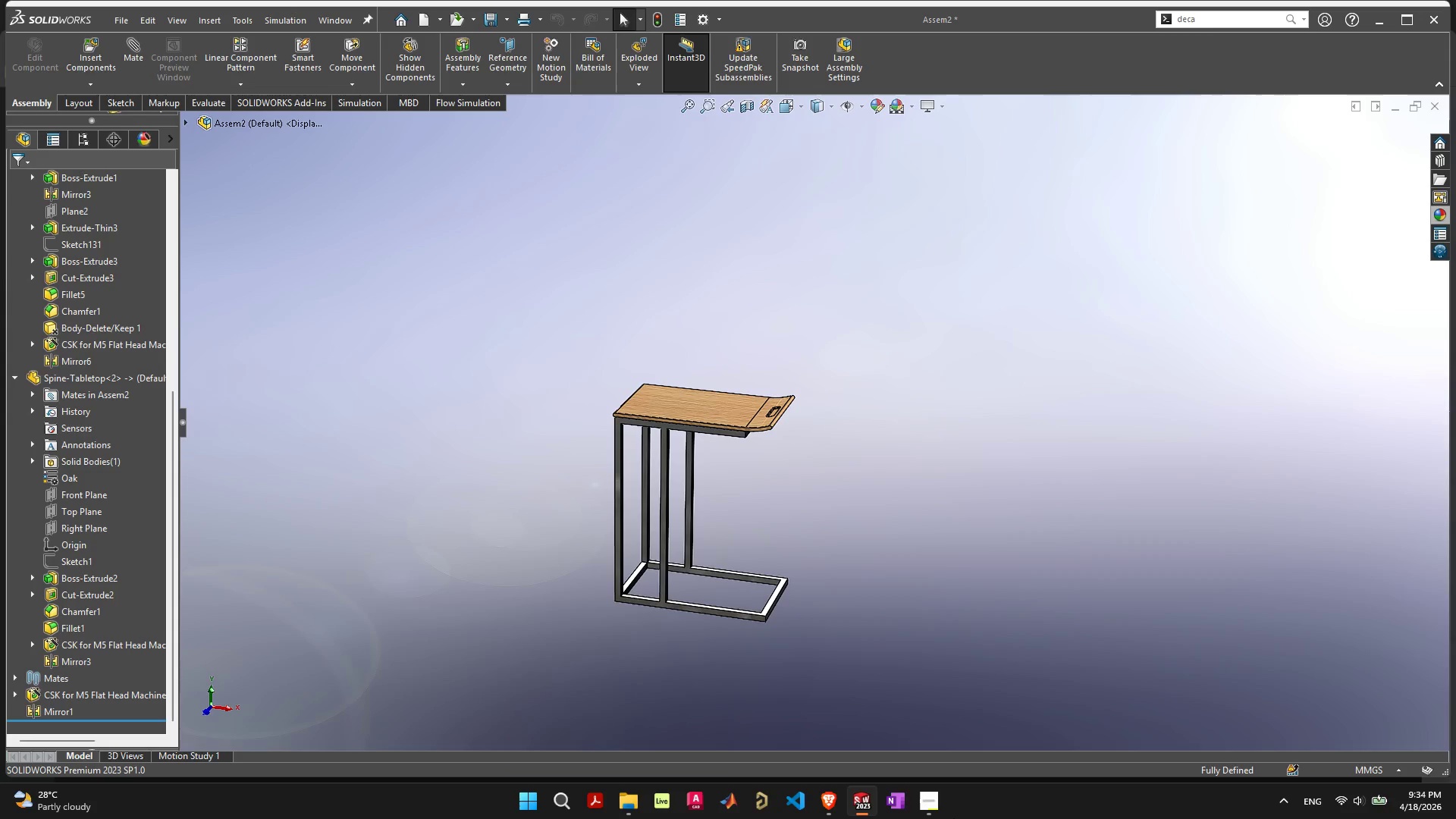 
left_click([927, 808])